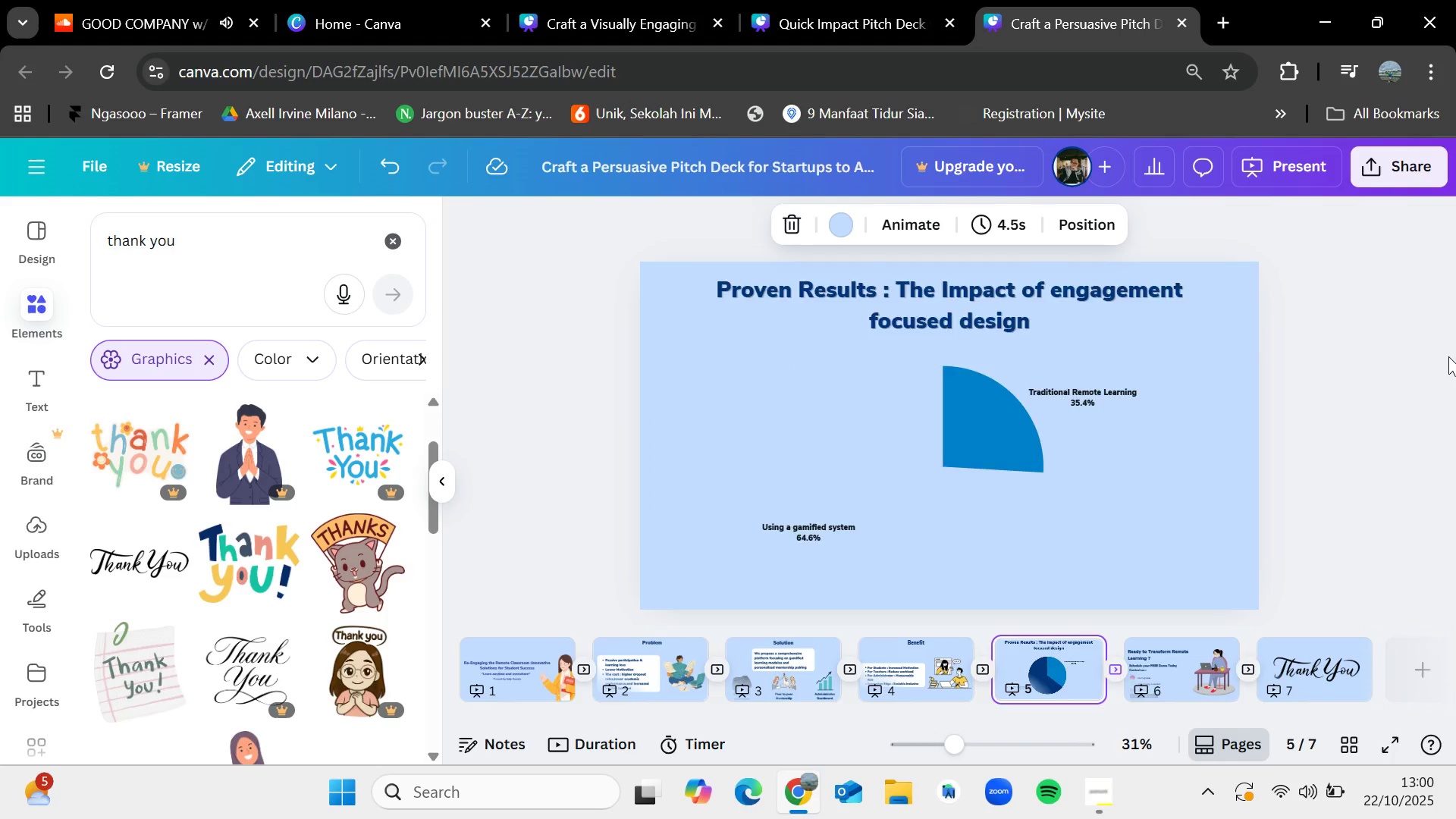 
key(ArrowRight)
 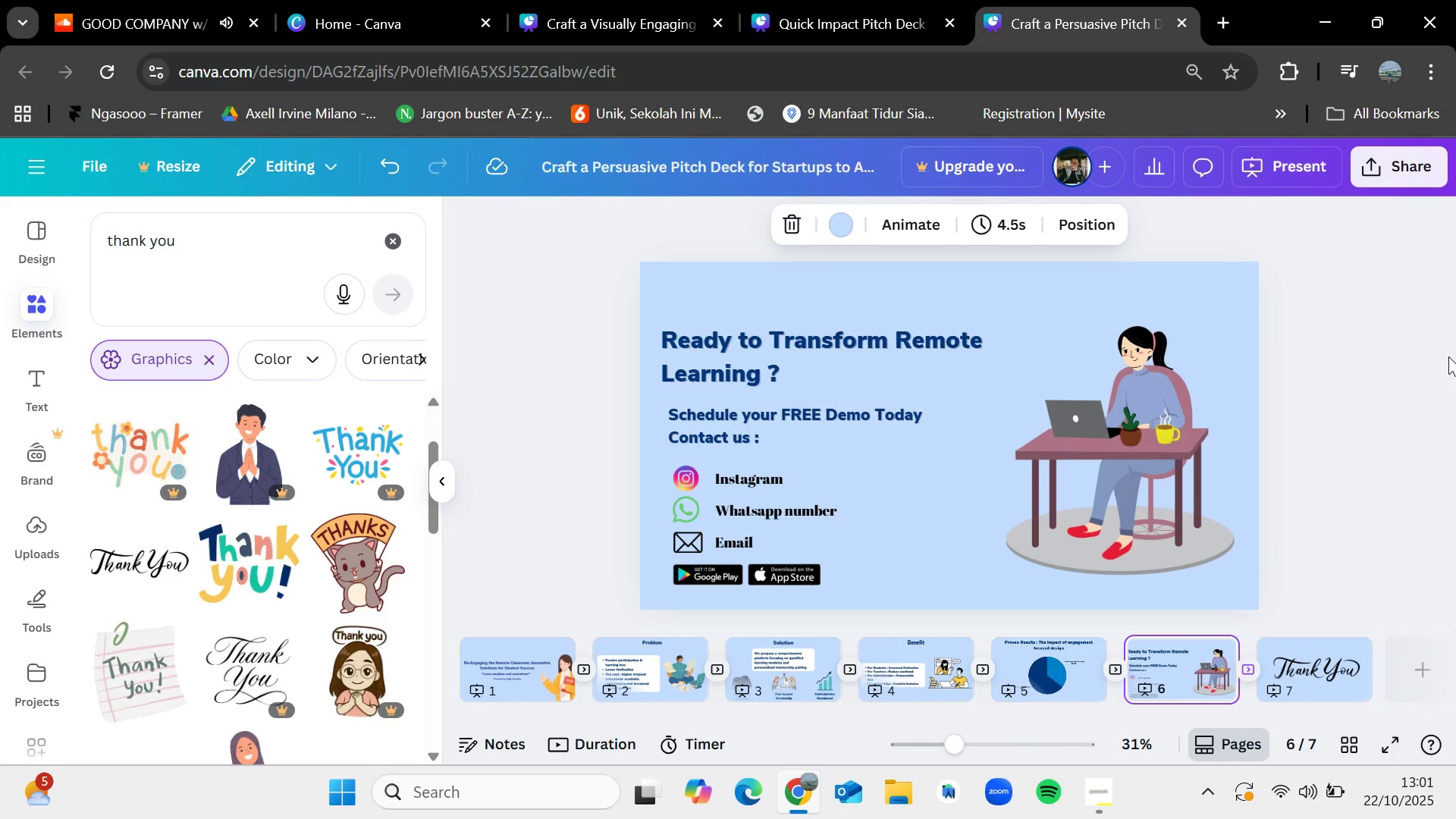 
key(ArrowLeft)
 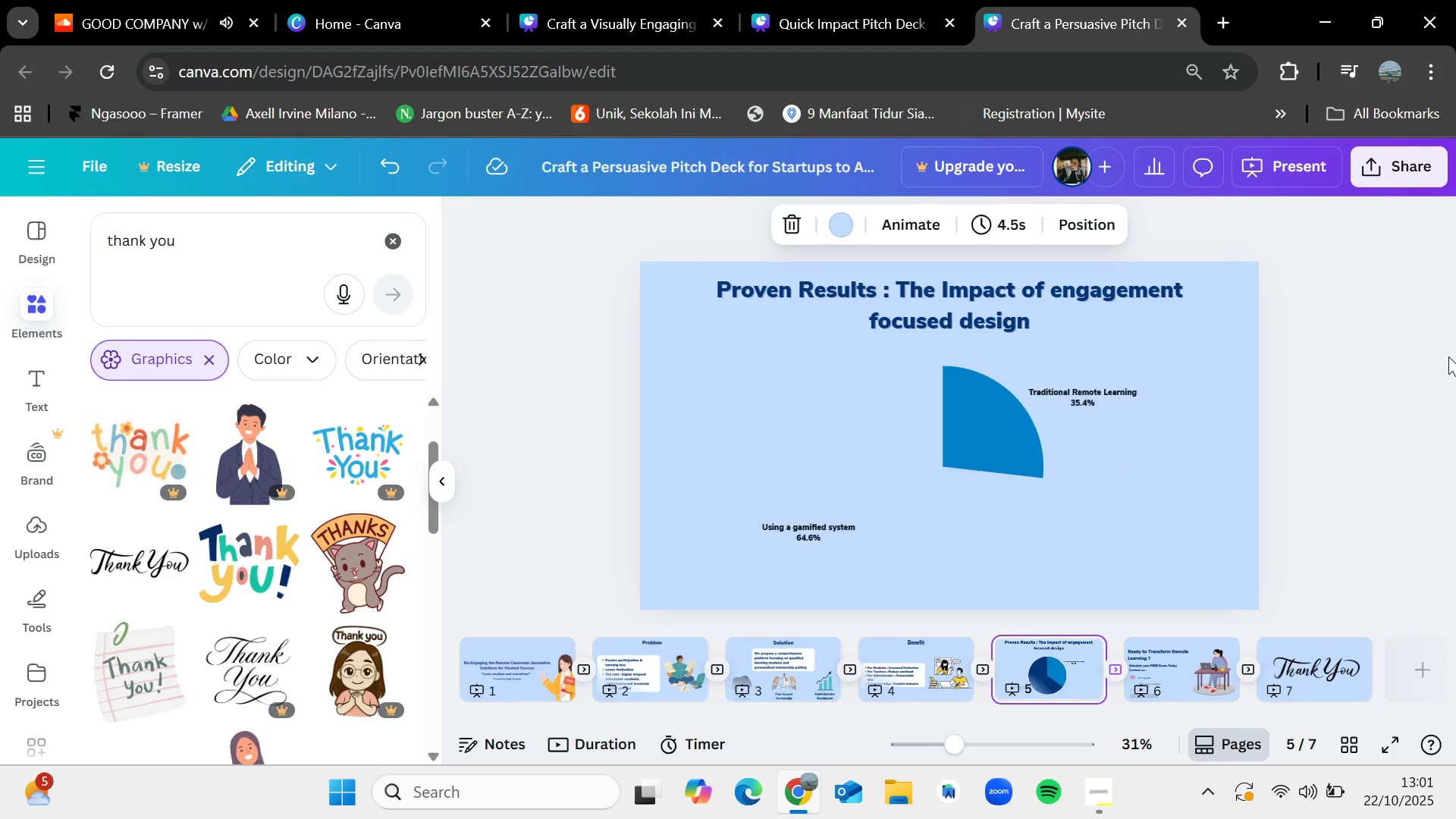 
key(ArrowLeft)
 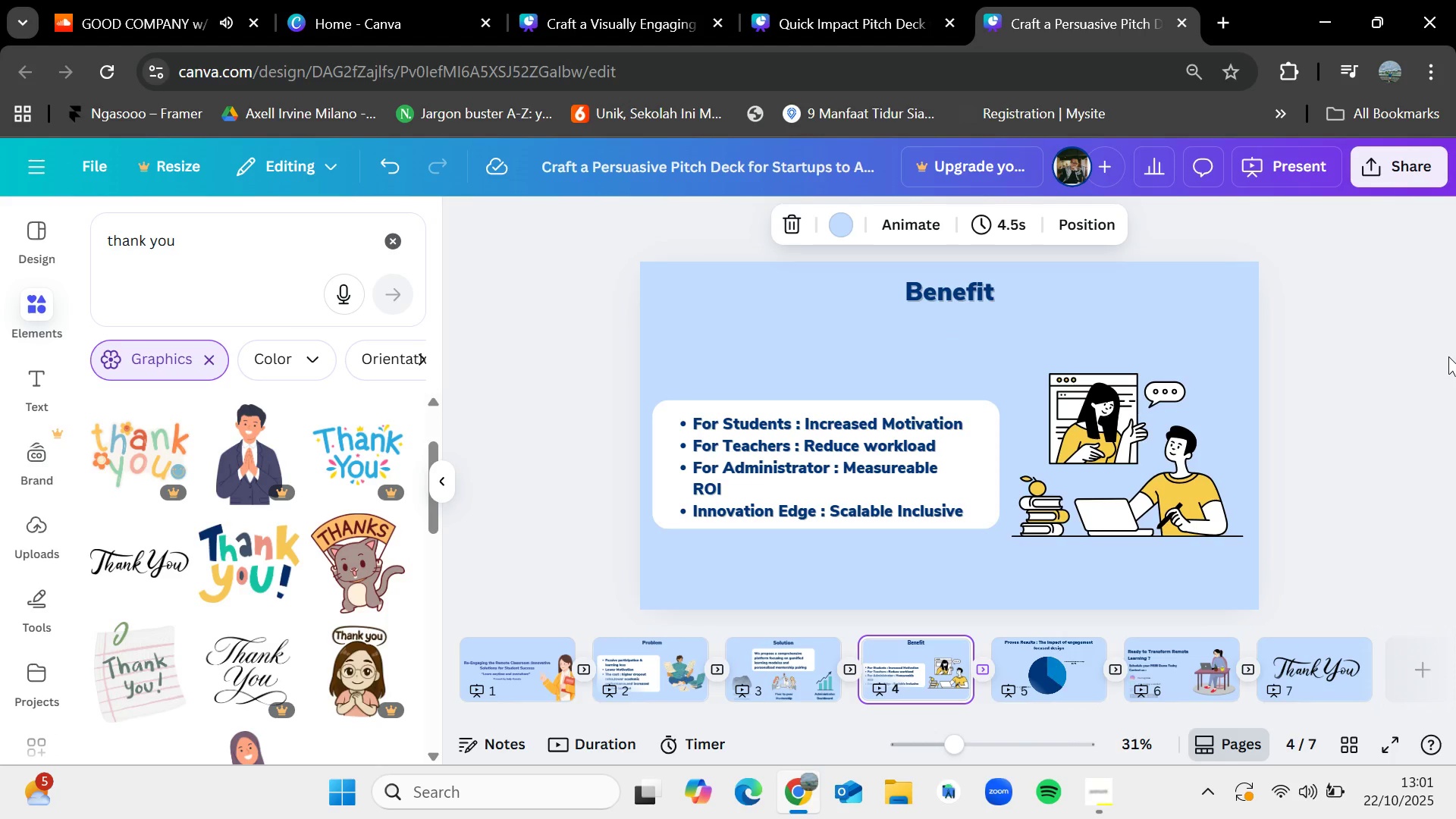 
key(ArrowLeft)
 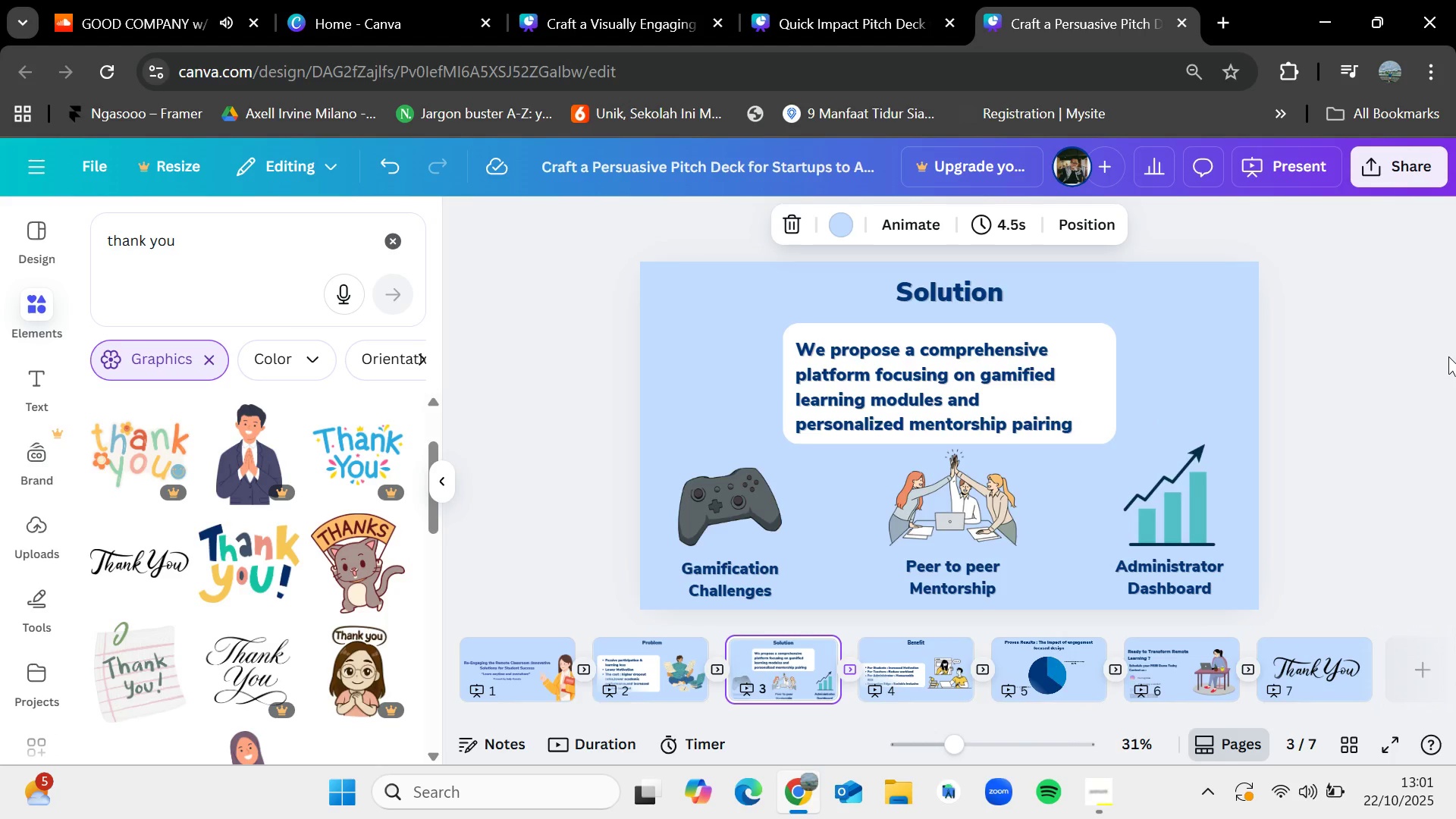 
key(ArrowLeft)
 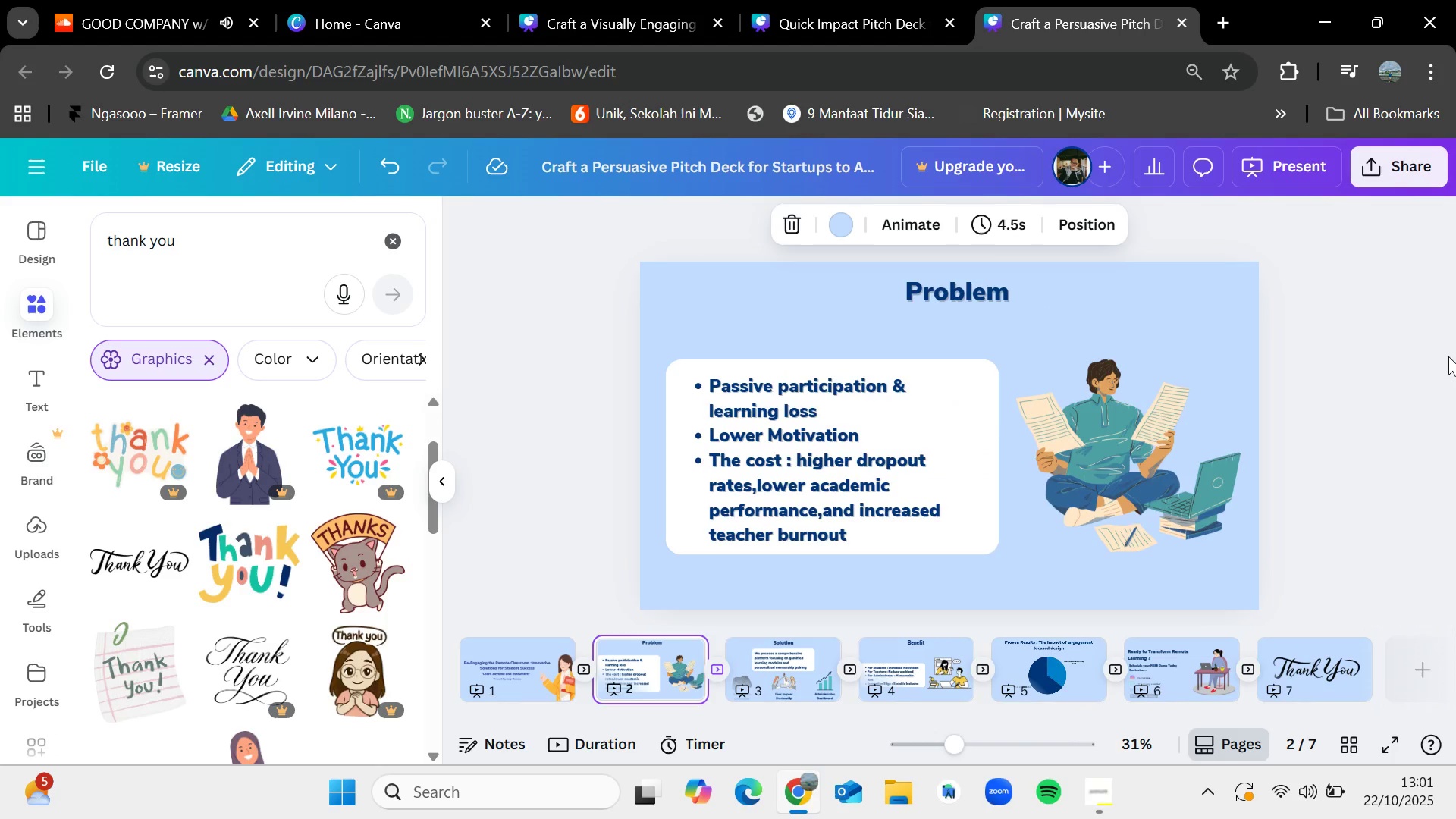 
key(ArrowLeft)
 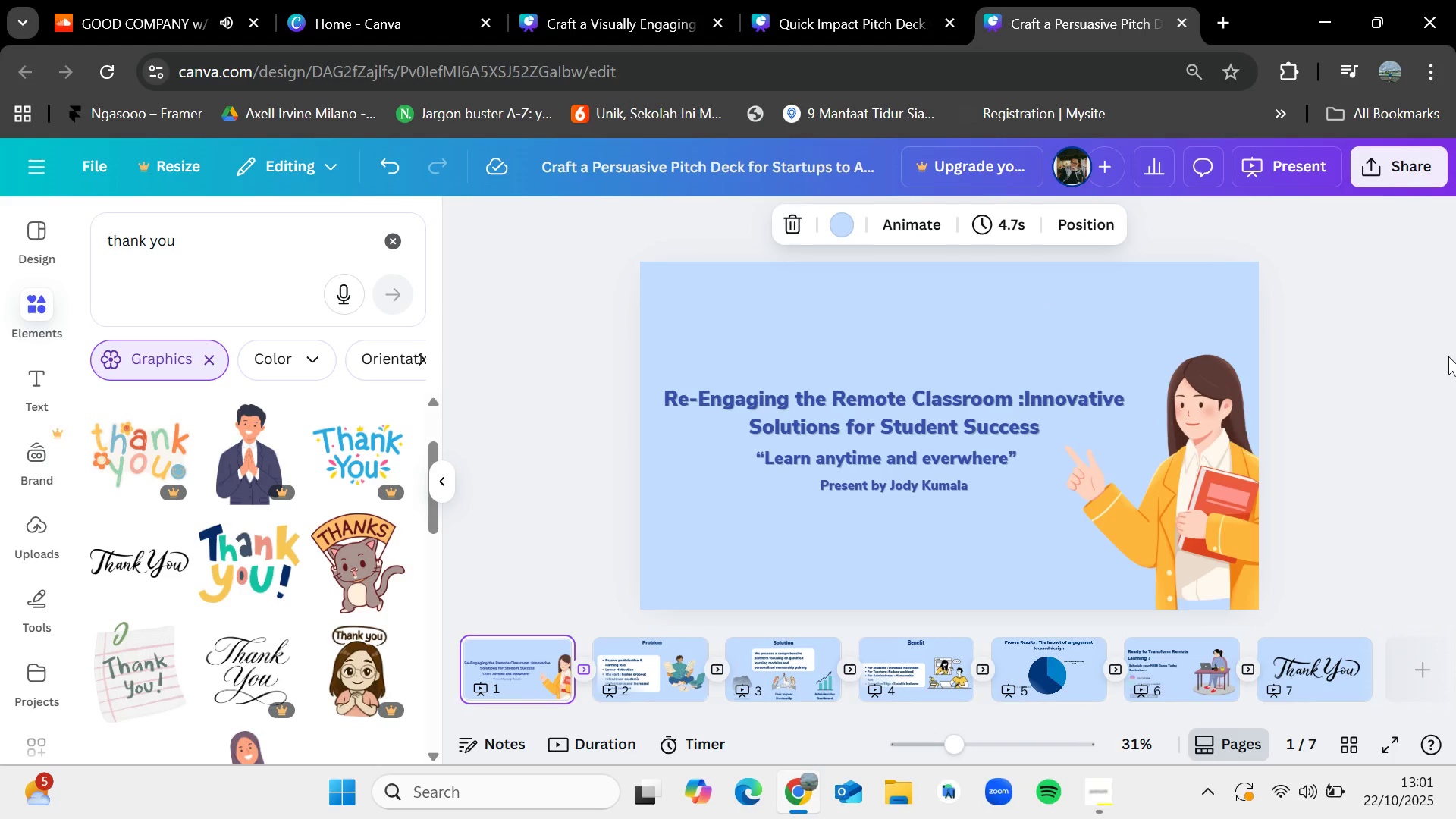 
key(ArrowRight)
 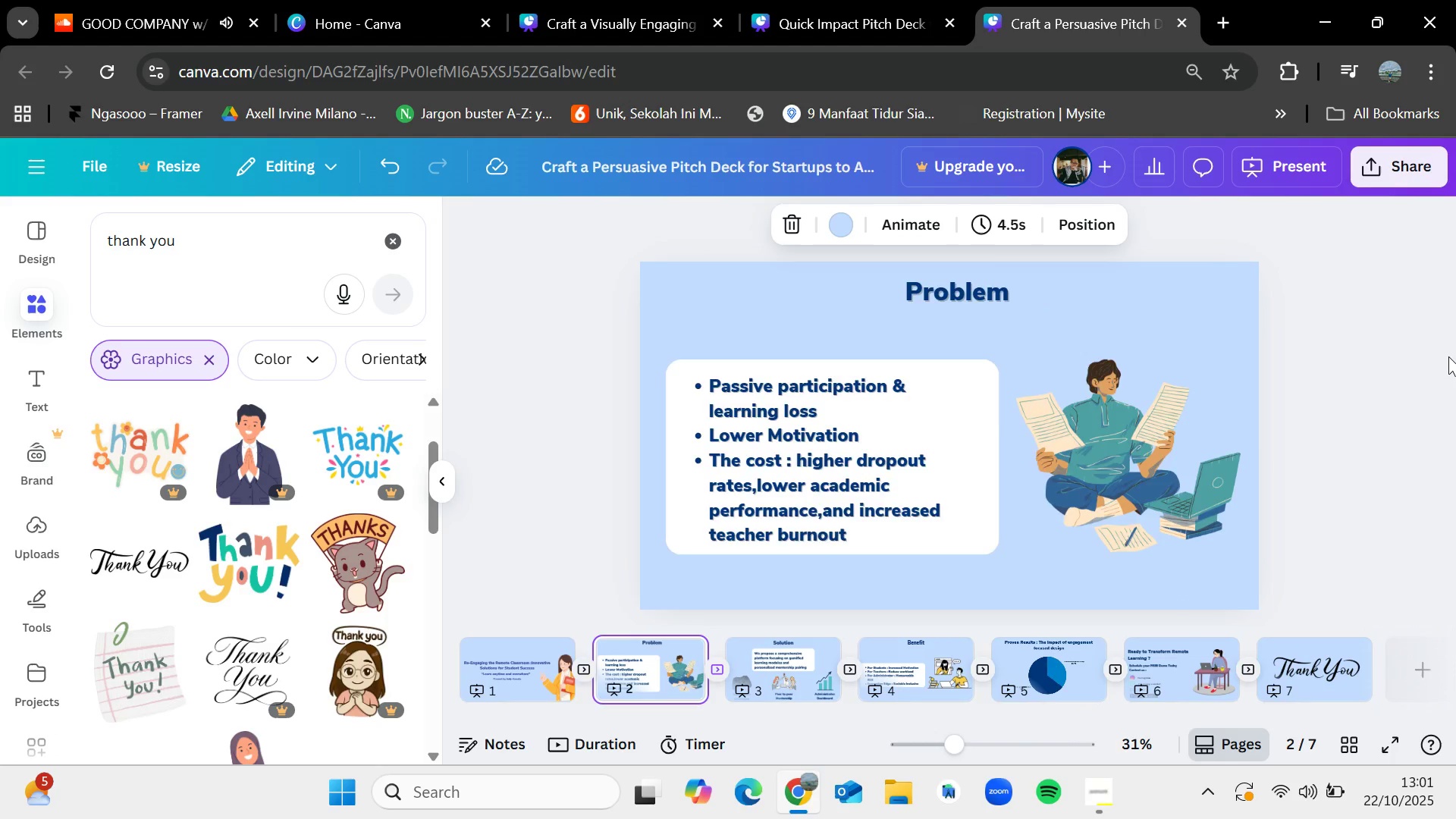 
key(ArrowLeft)
 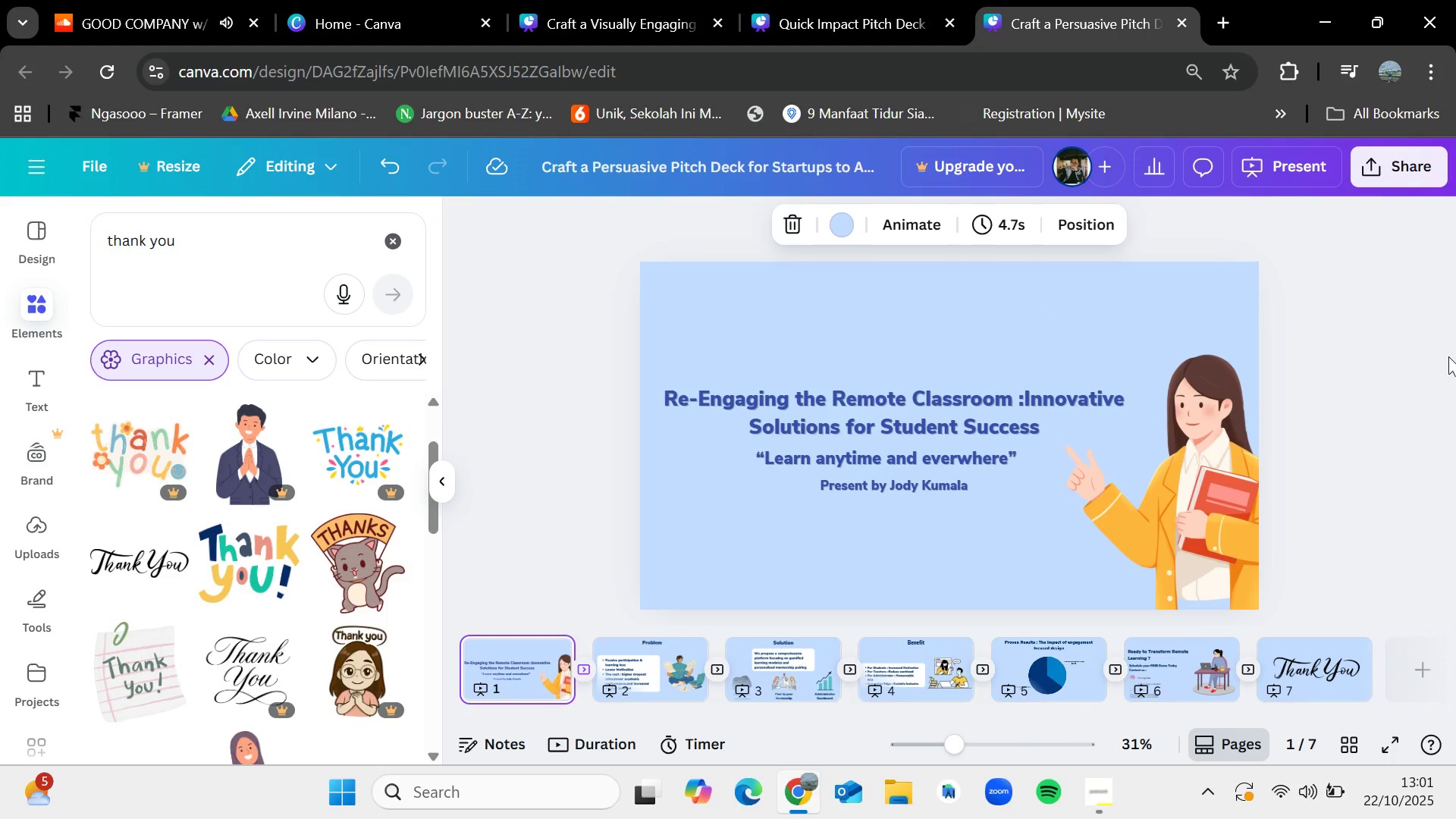 
key(ArrowRight)
 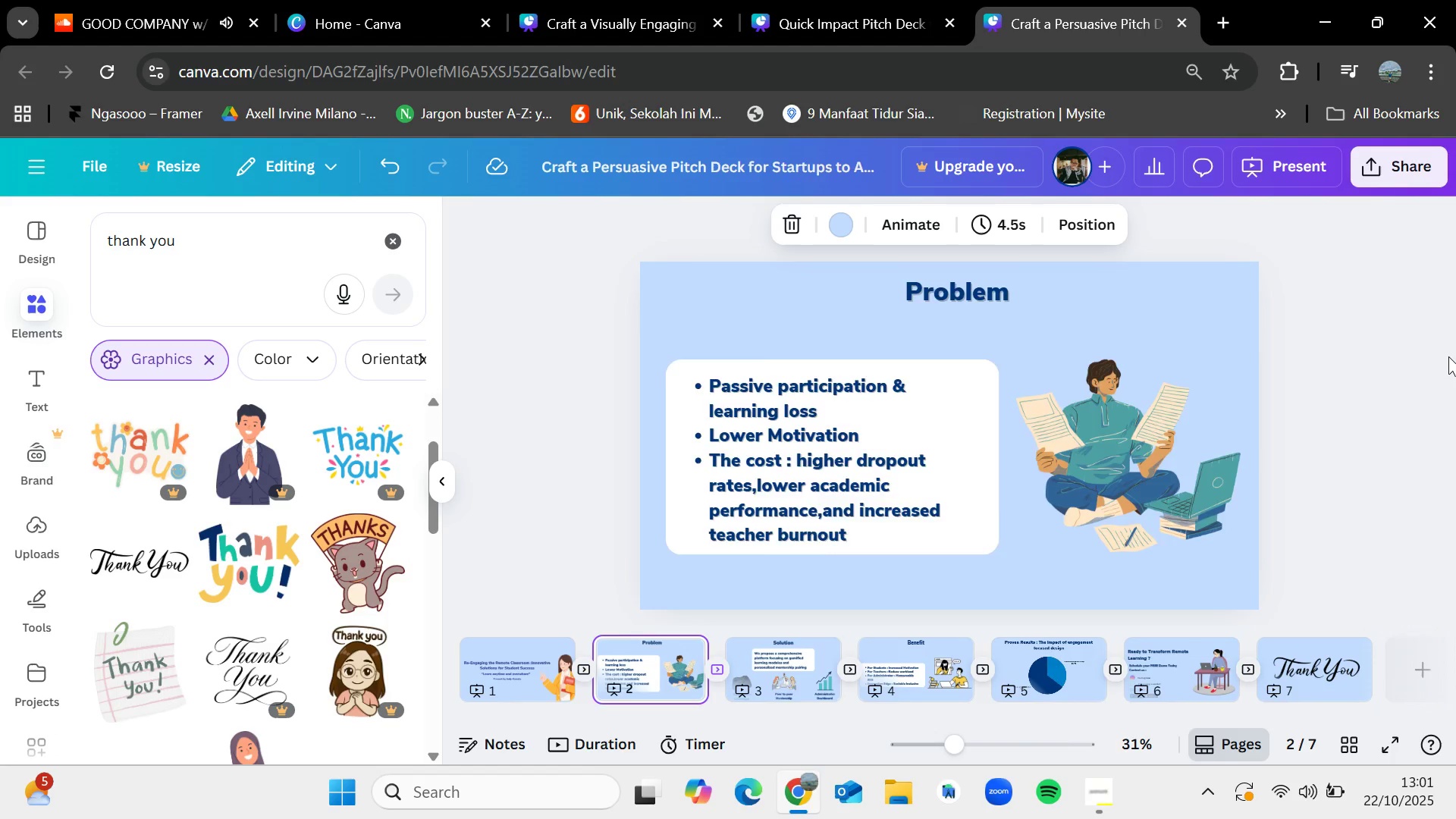 
key(ArrowRight)
 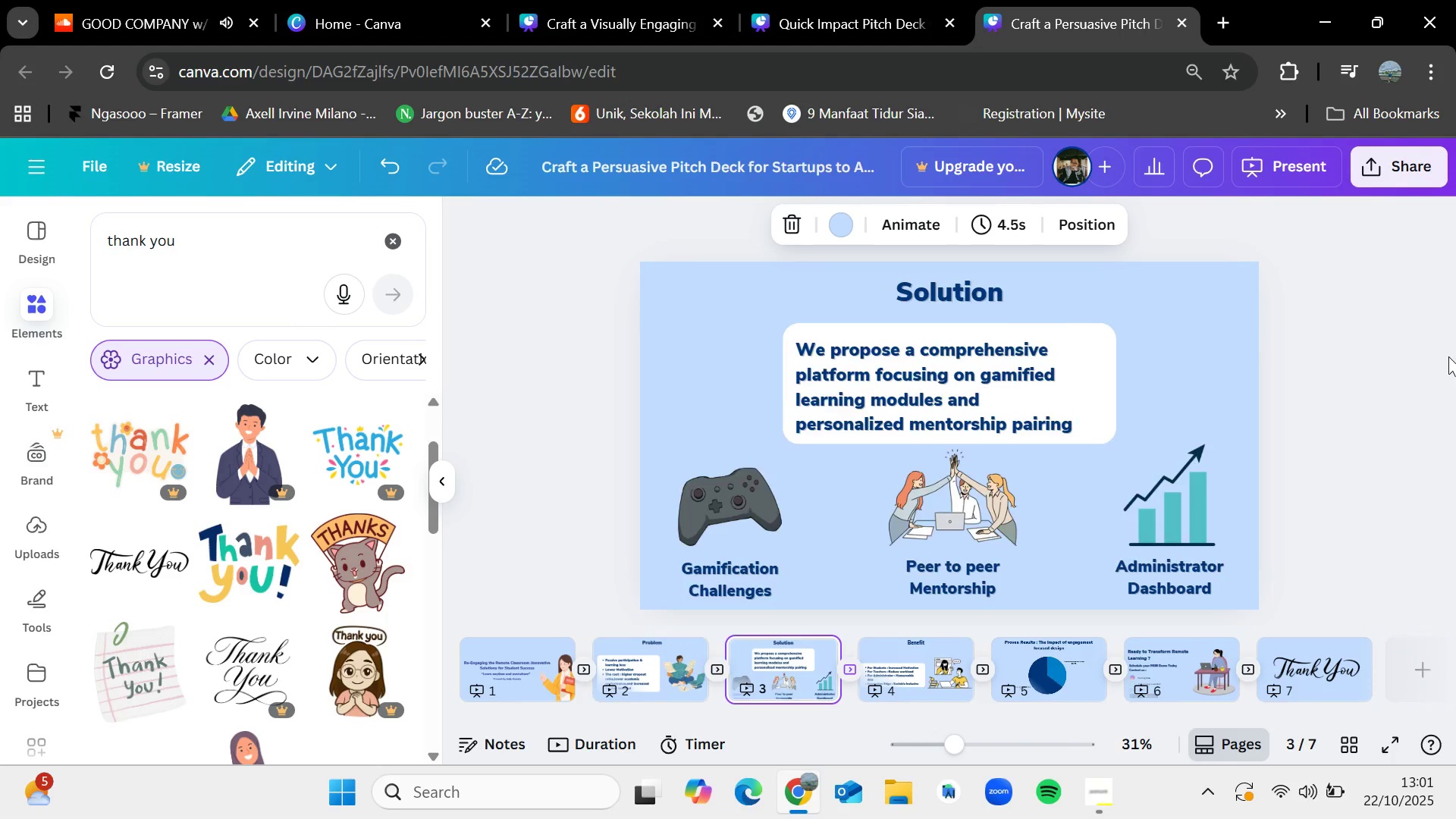 
key(ArrowLeft)
 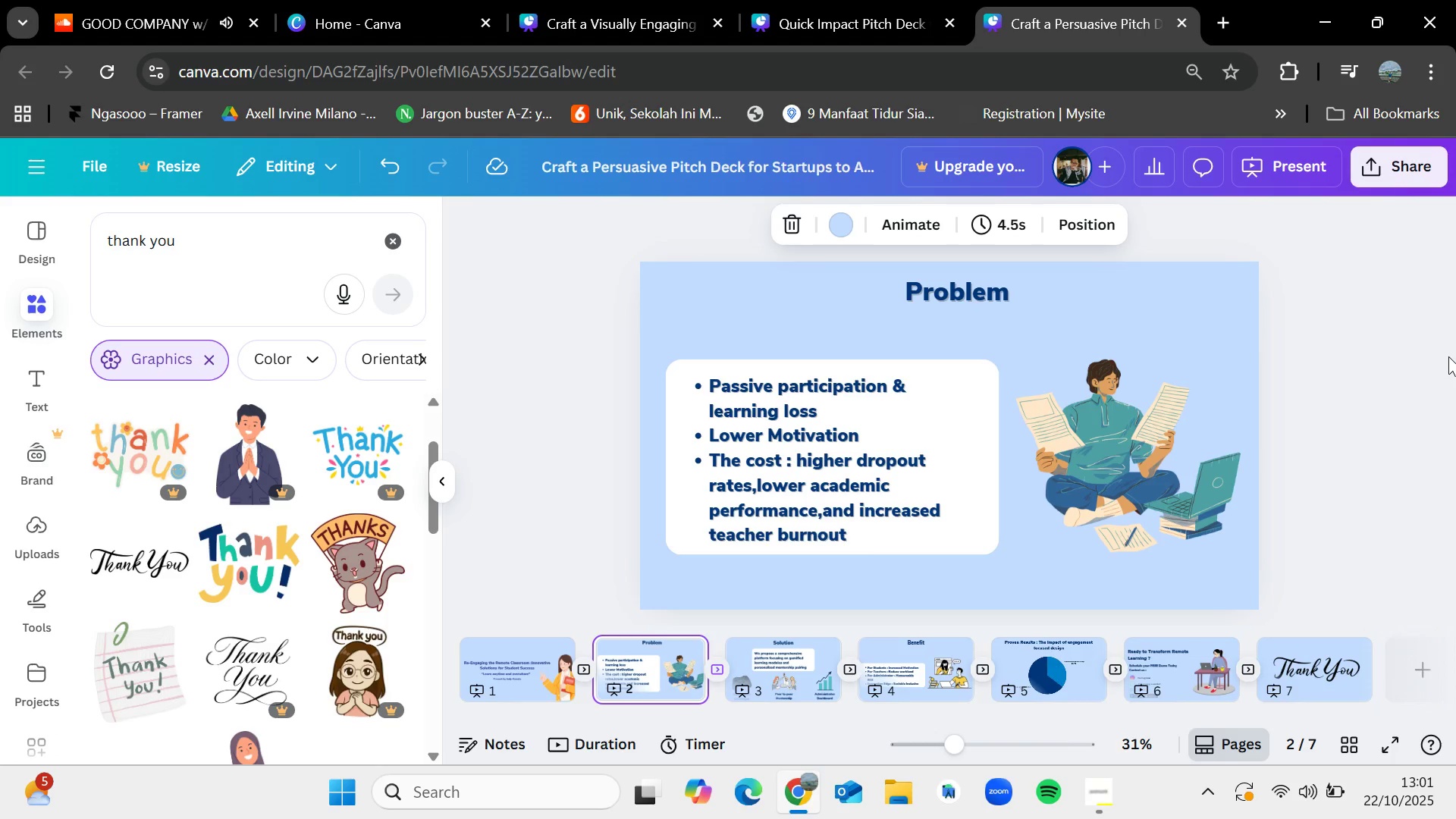 
key(ArrowRight)
 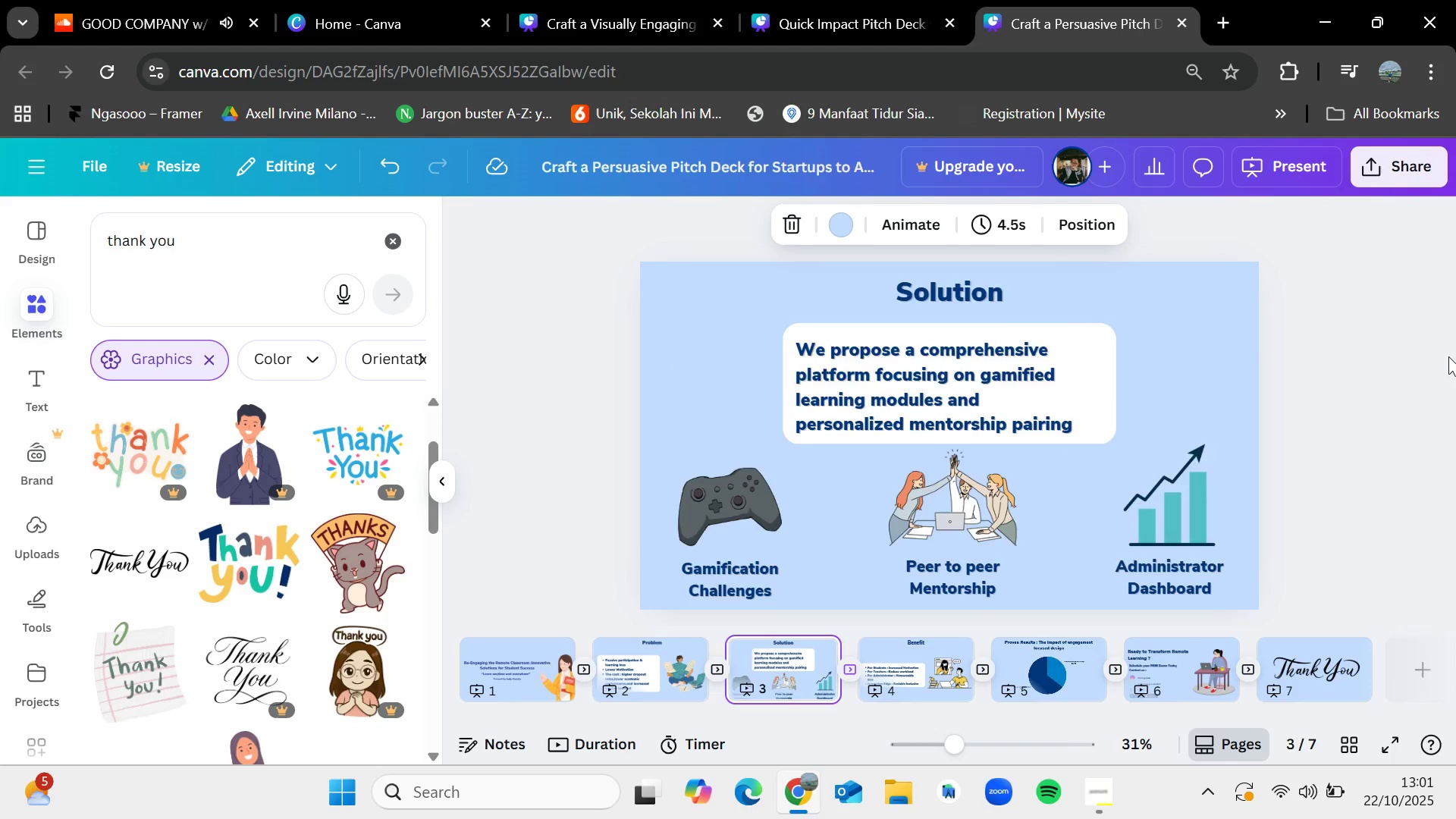 
key(ArrowRight)
 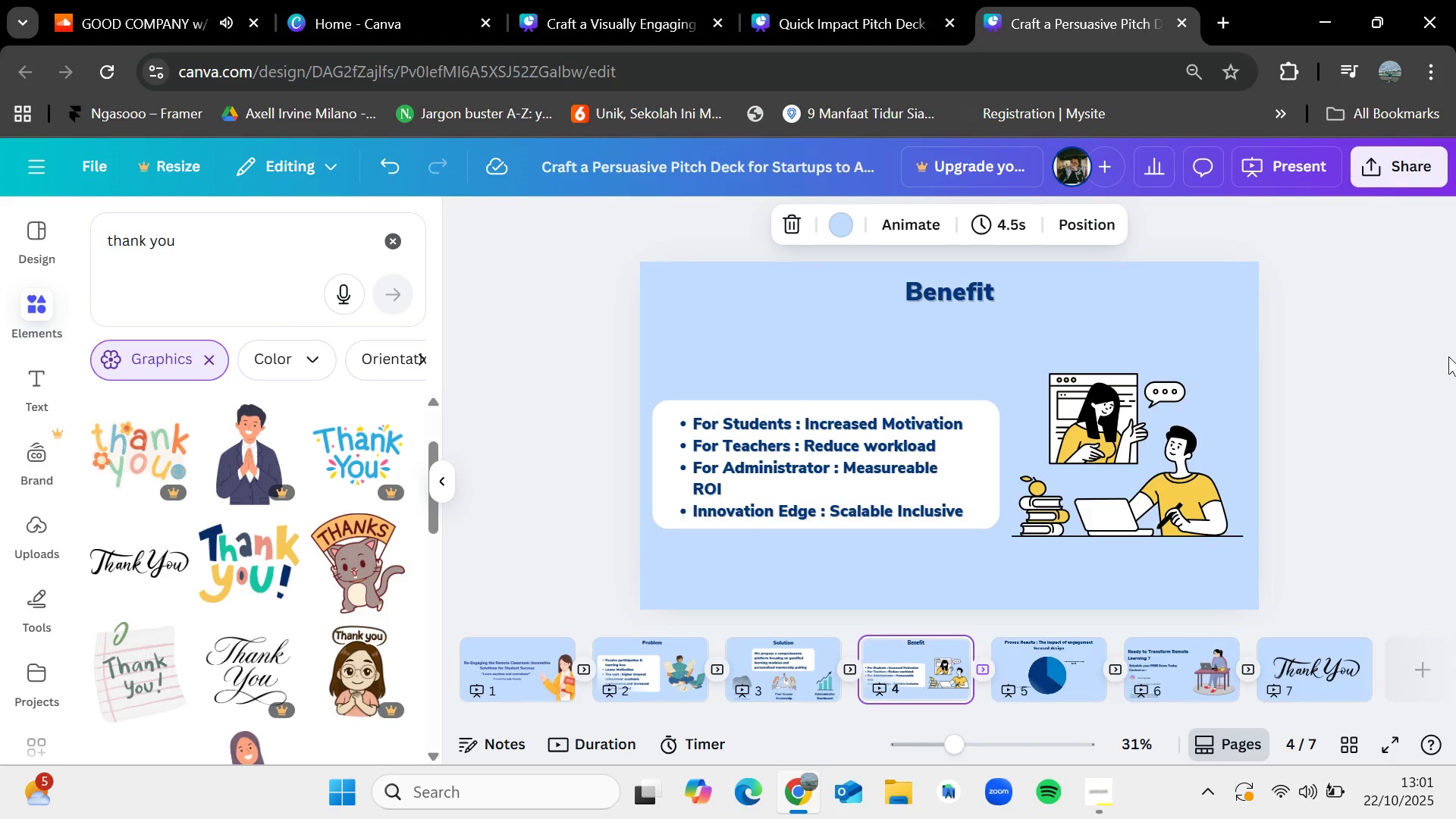 
key(ArrowRight)
 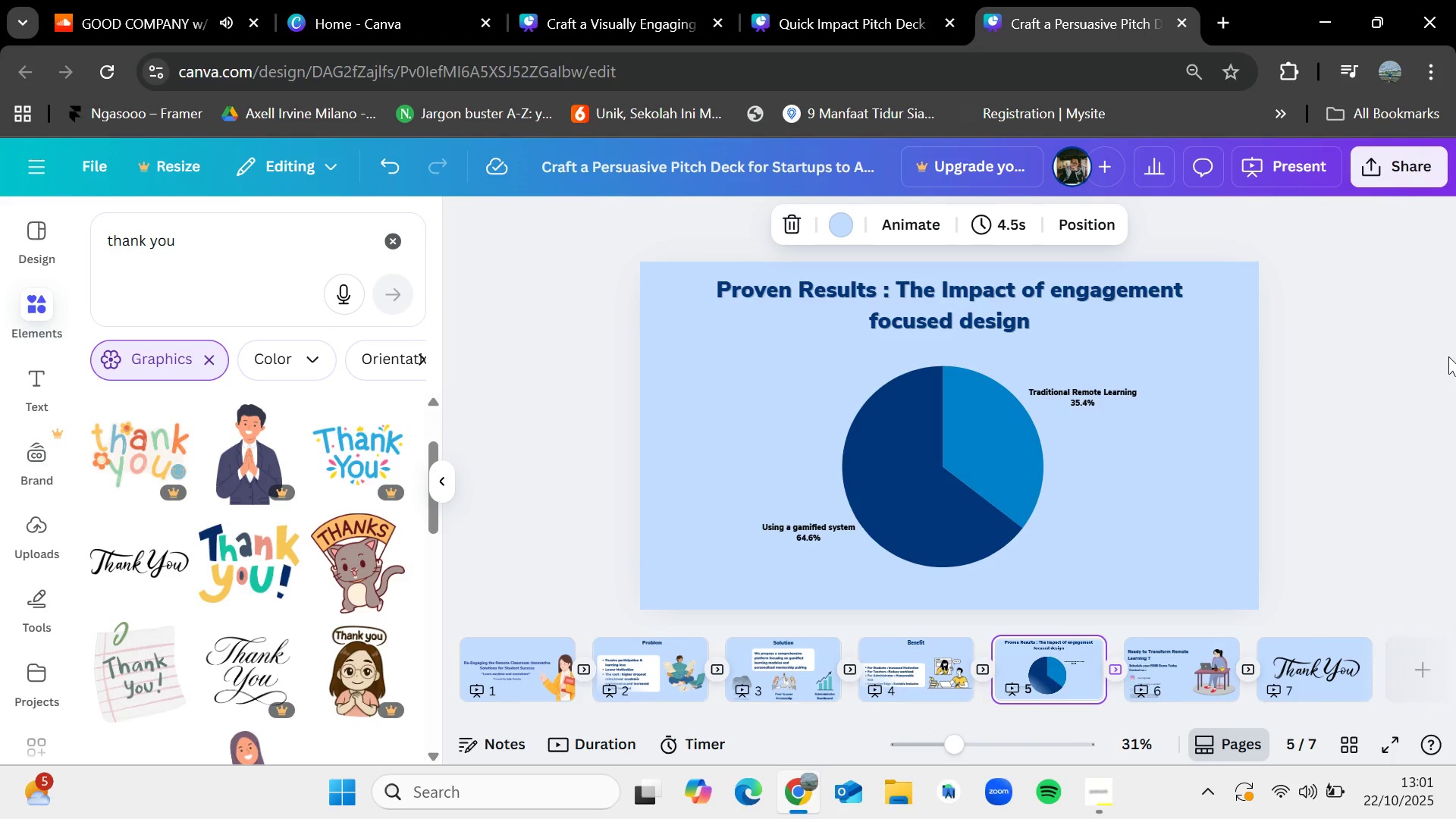 
key(ArrowRight)
 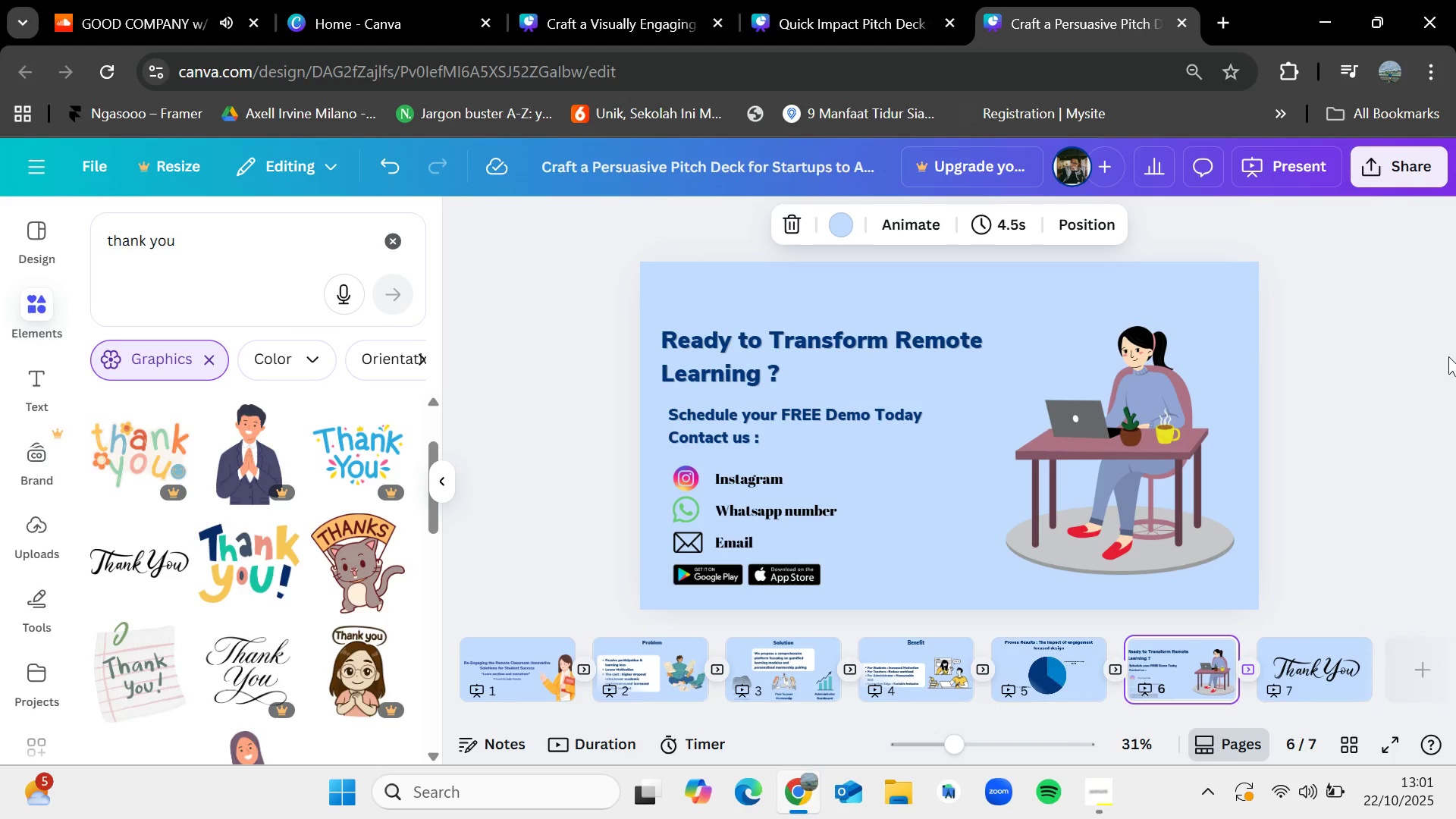 
wait(21.15)
 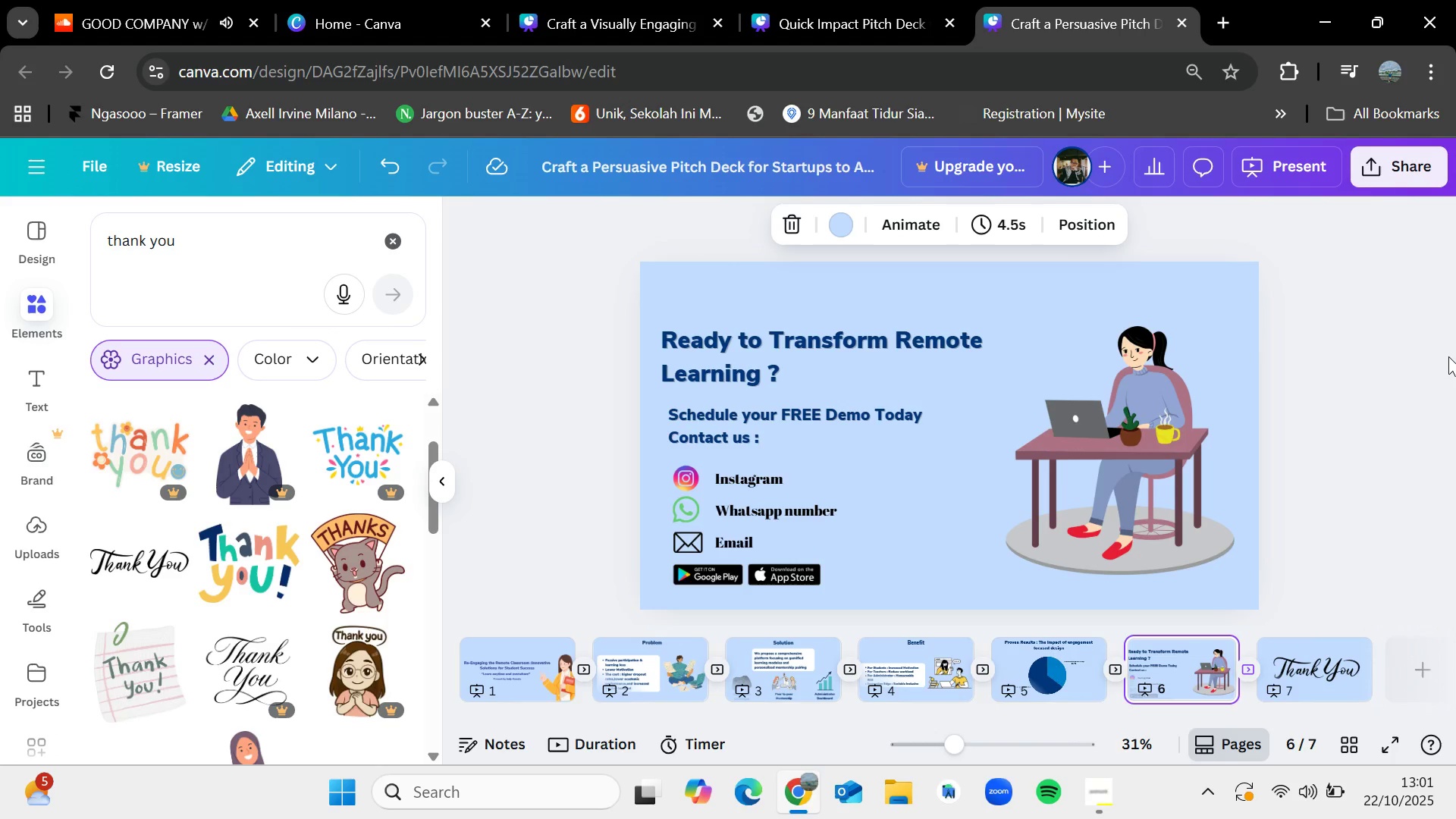 
left_click_drag(start_coordinate=[913, 557], to_coordinate=[684, 331])
 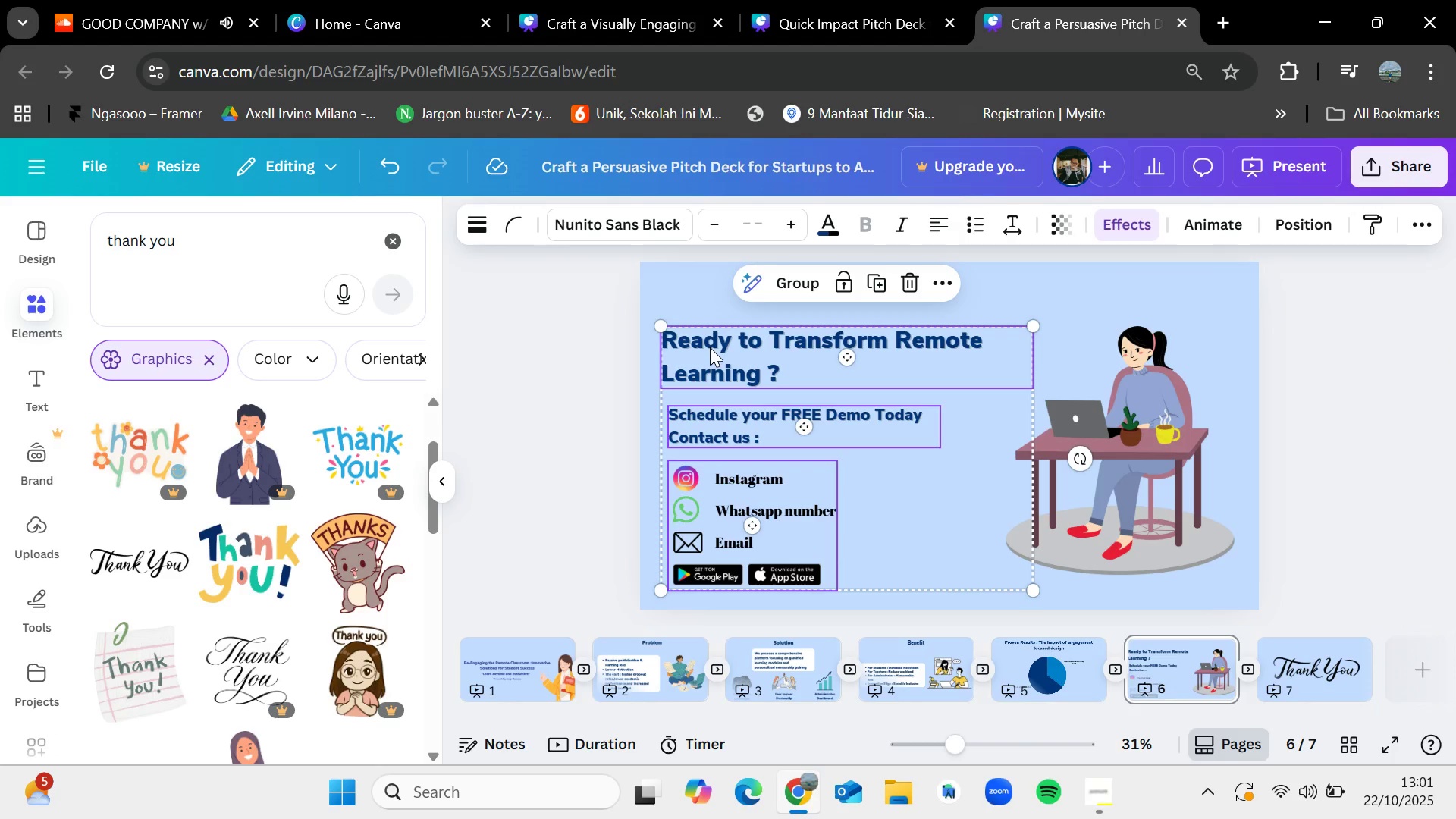 
left_click_drag(start_coordinate=[710, 347], to_coordinate=[722, 344])
 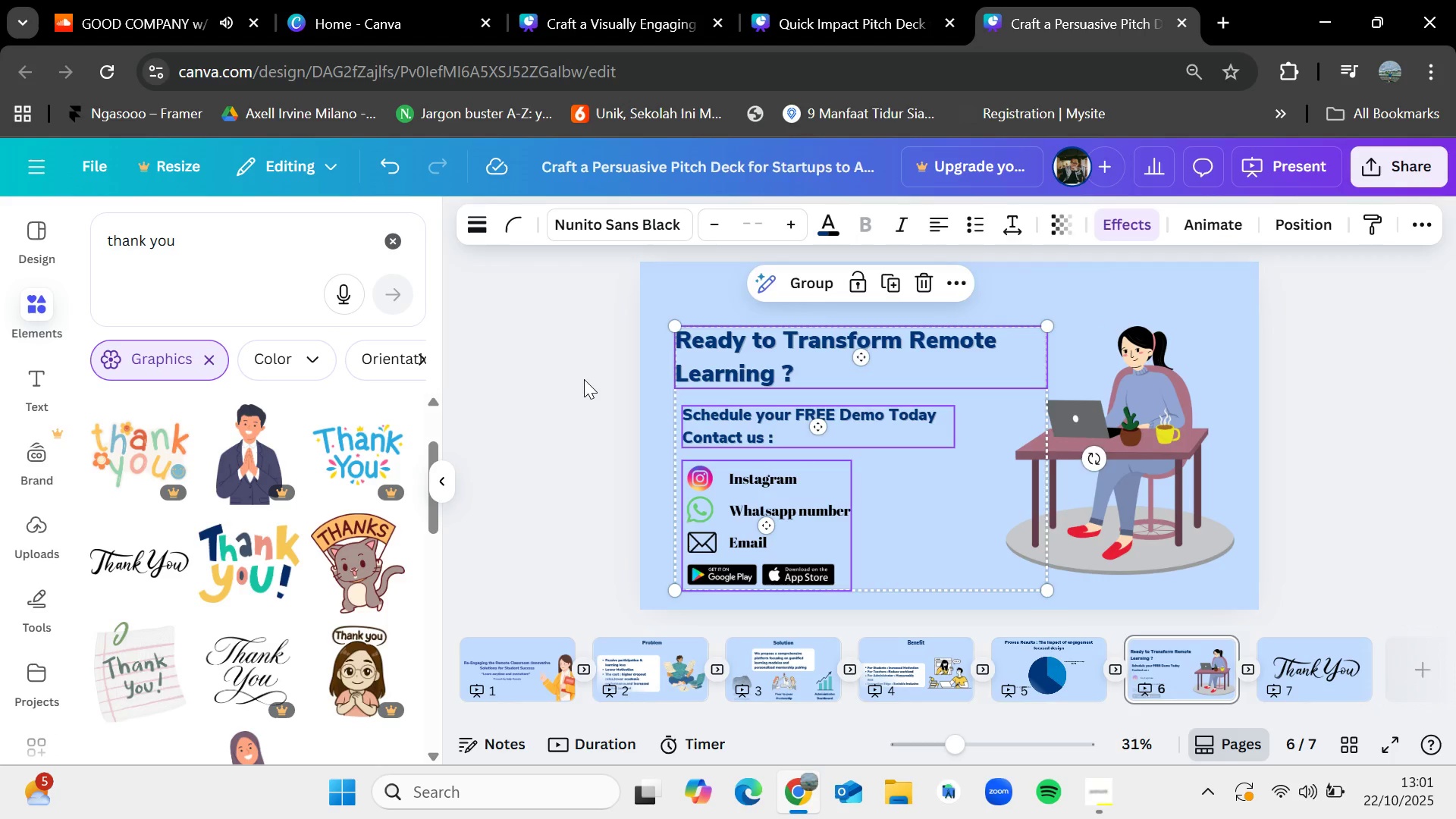 
left_click([584, 379])
 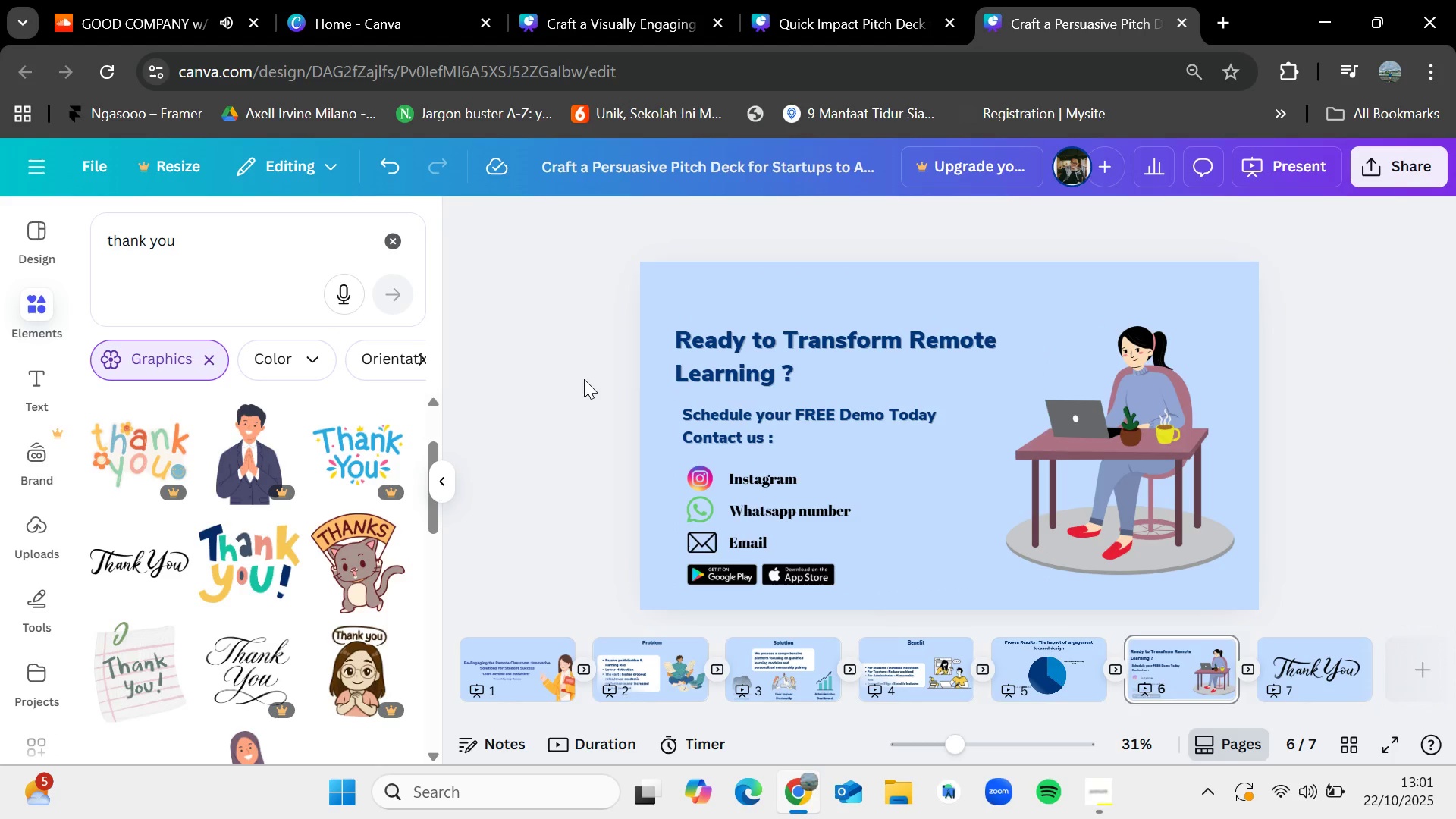 
scroll: coordinate [284, 602], scroll_direction: down, amount: 2.0
 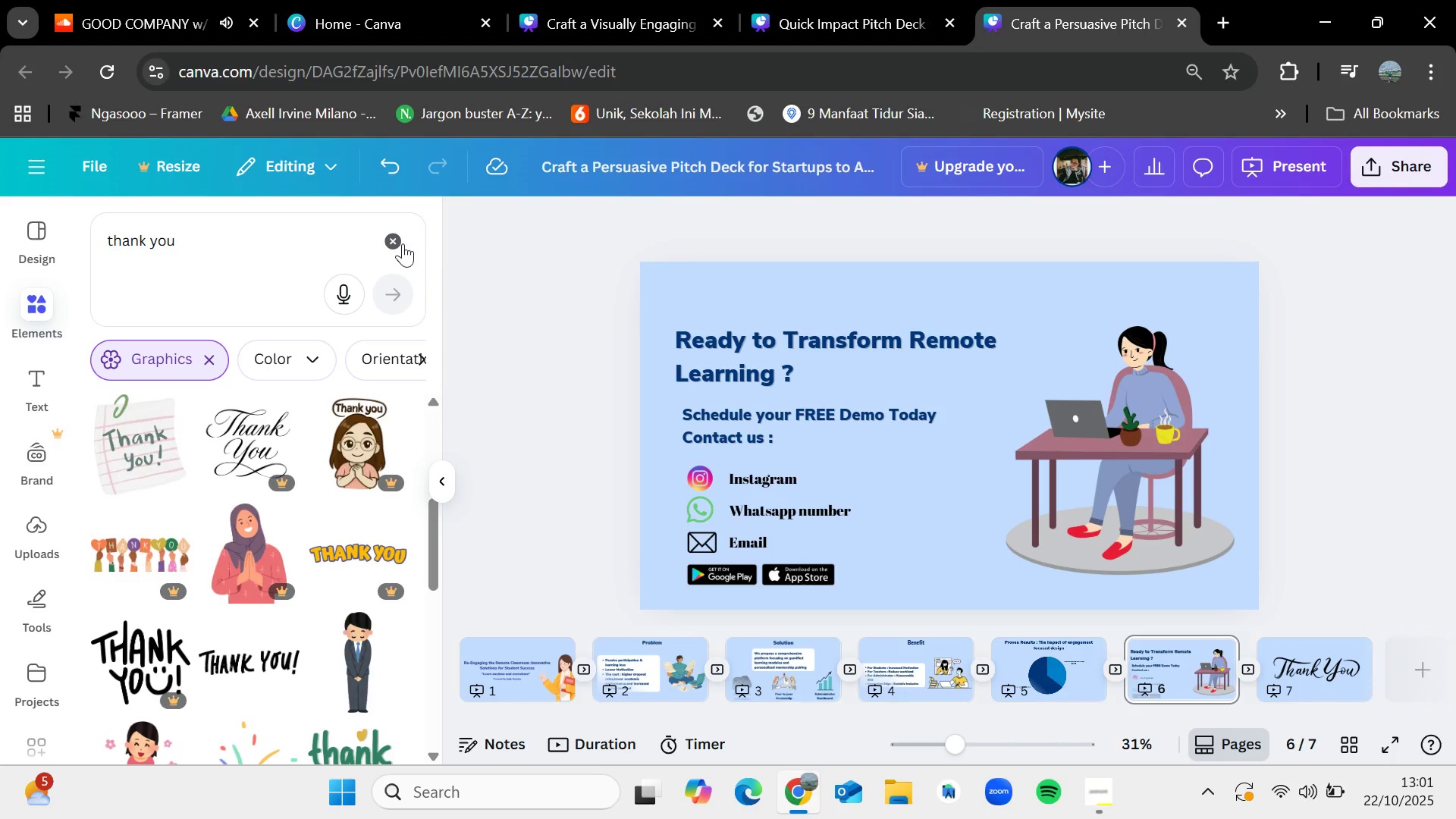 
left_click([400, 239])
 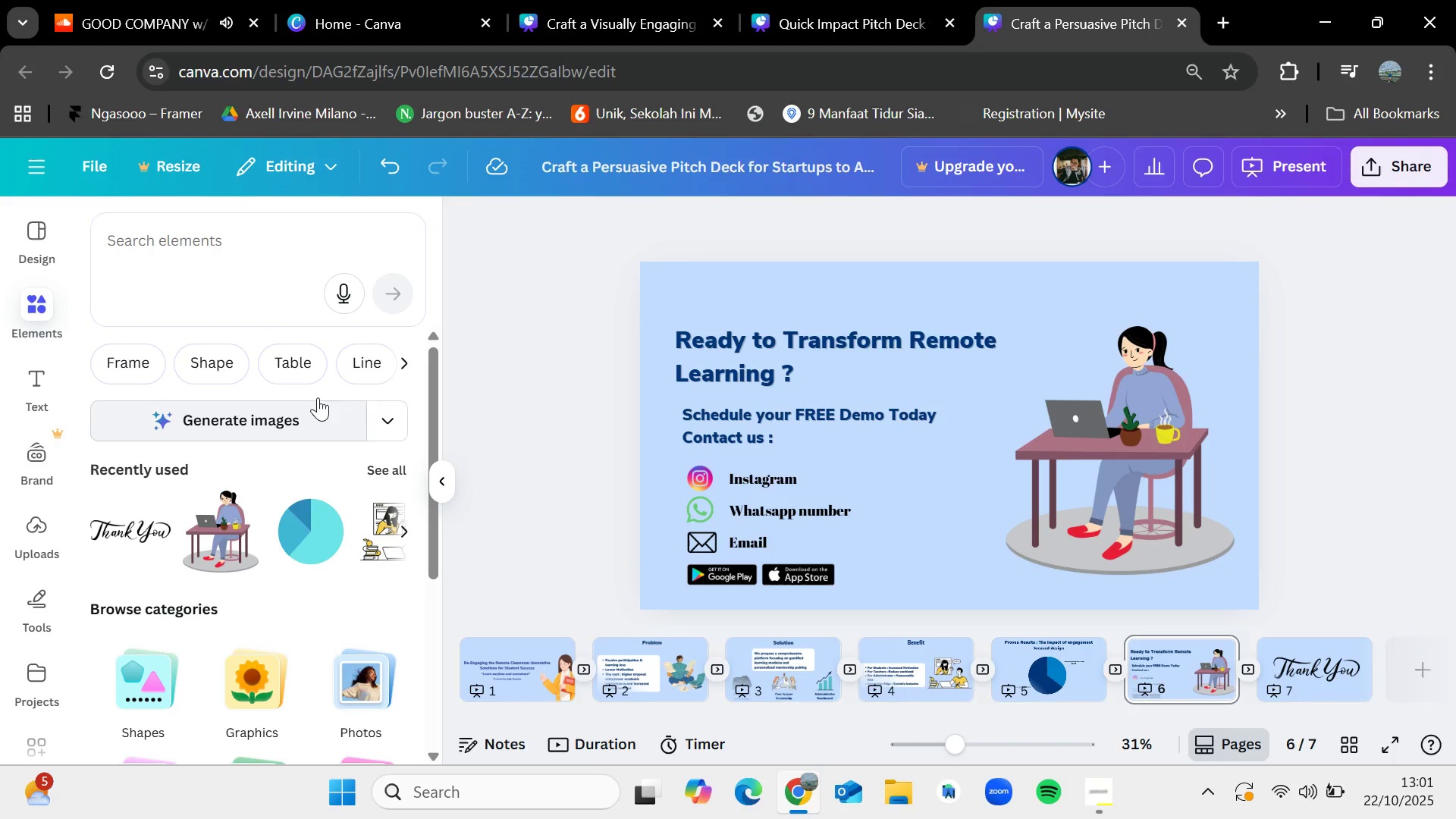 
left_click([275, 240])
 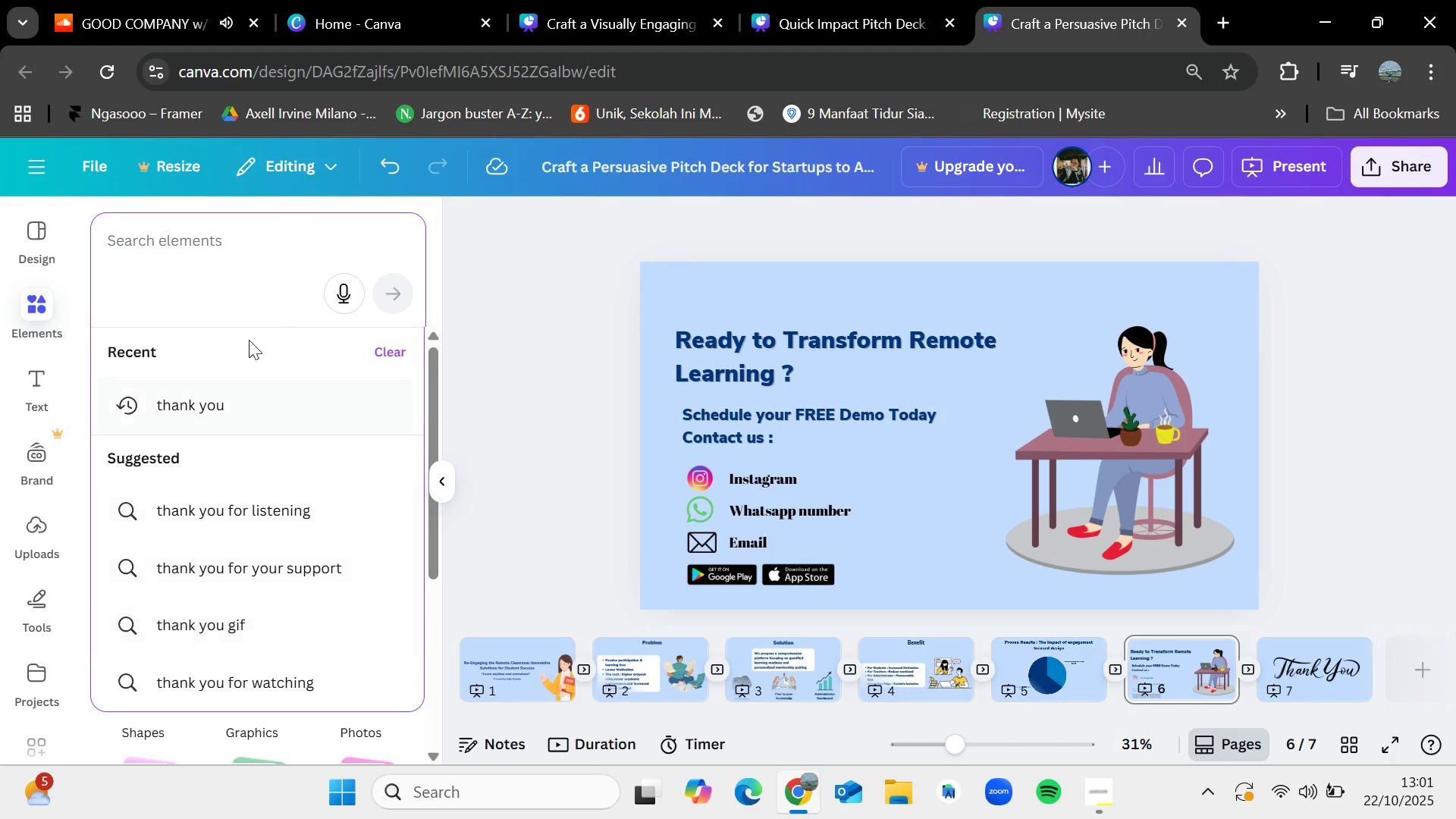 
left_click([226, 256])
 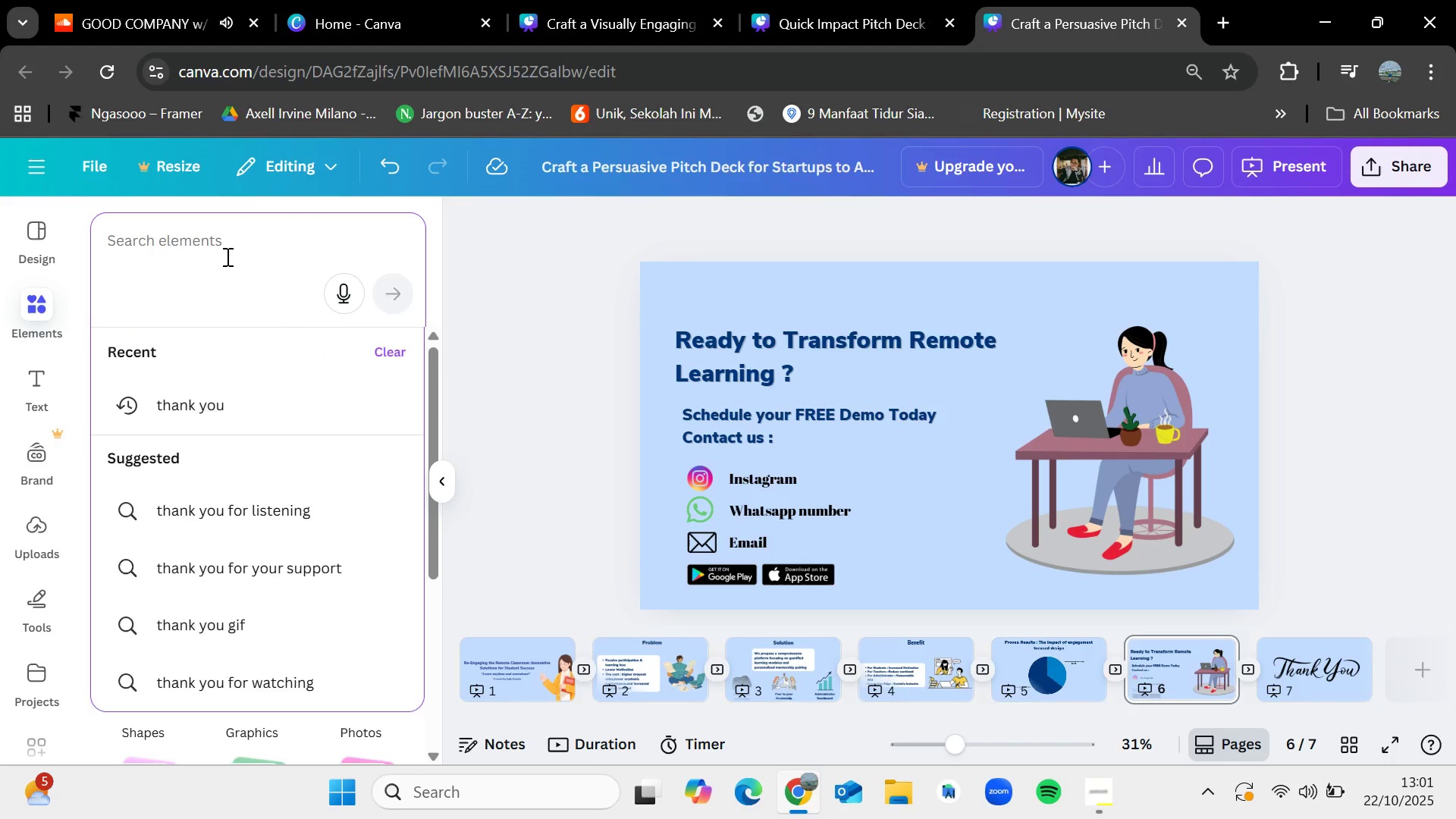 
type(re,)
key(Backspace)
type(mote working)
 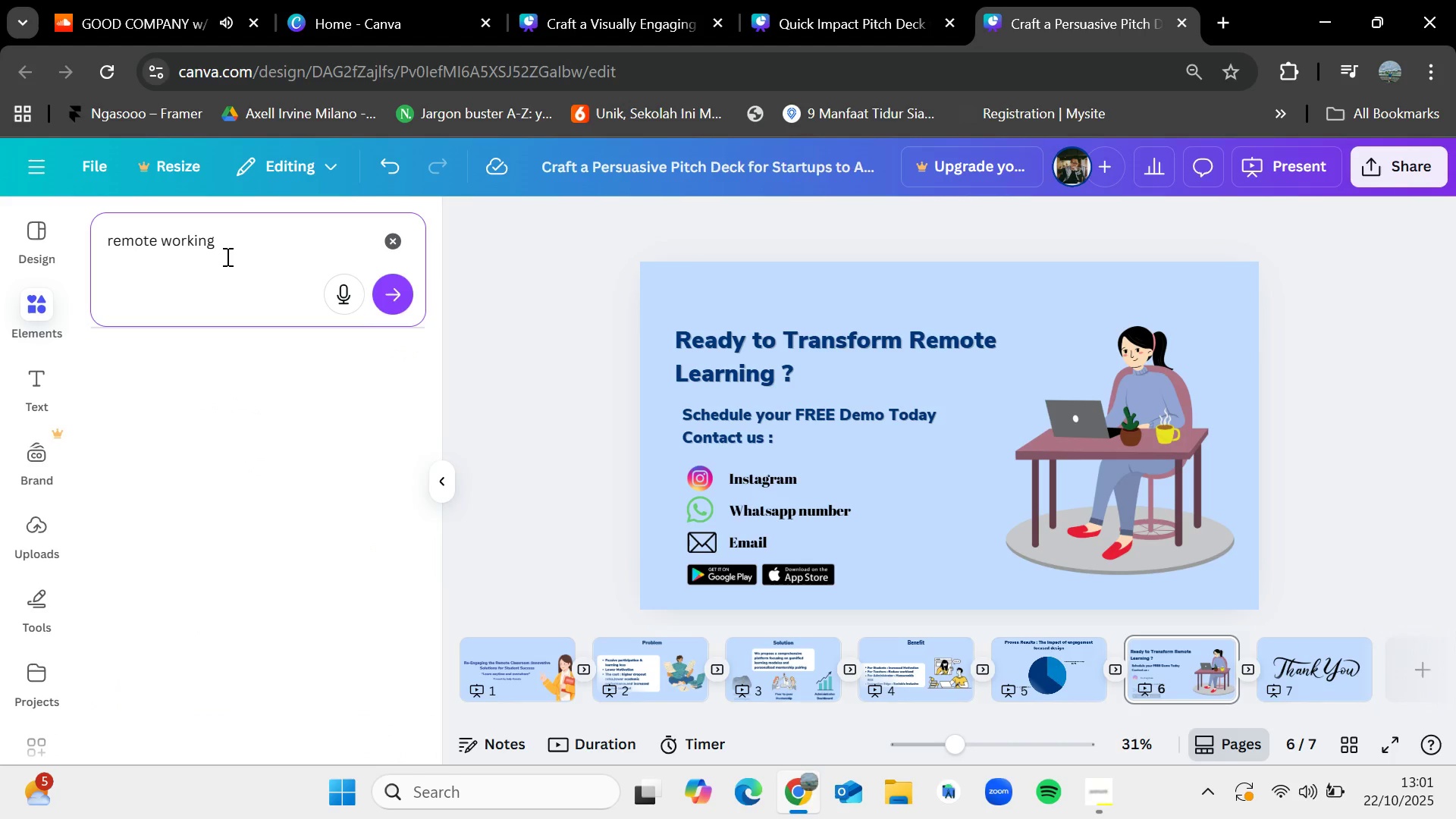 
key(Enter)
 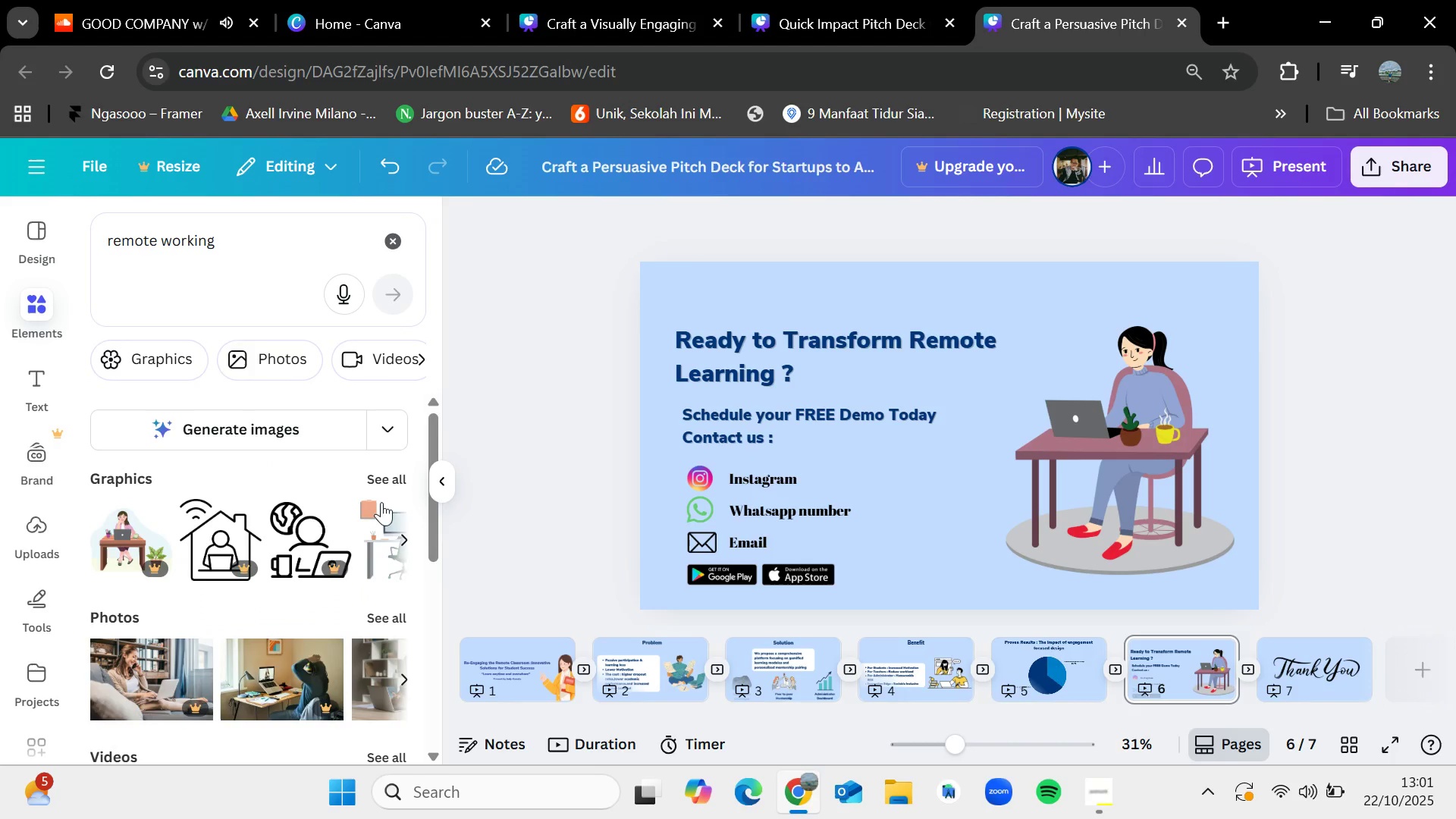 
left_click([398, 479])
 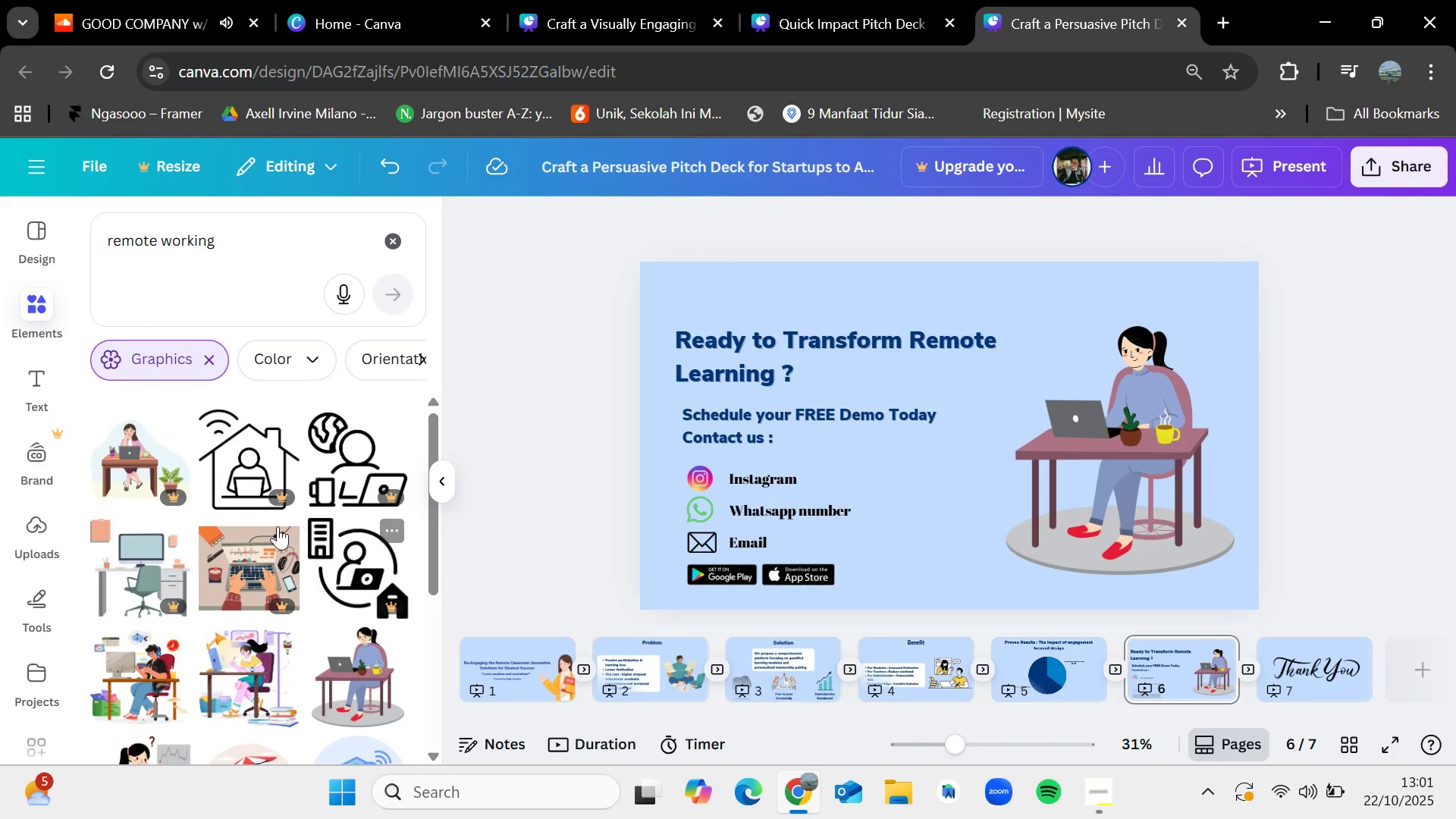 
scroll: coordinate [261, 534], scroll_direction: down, amount: 1.0
 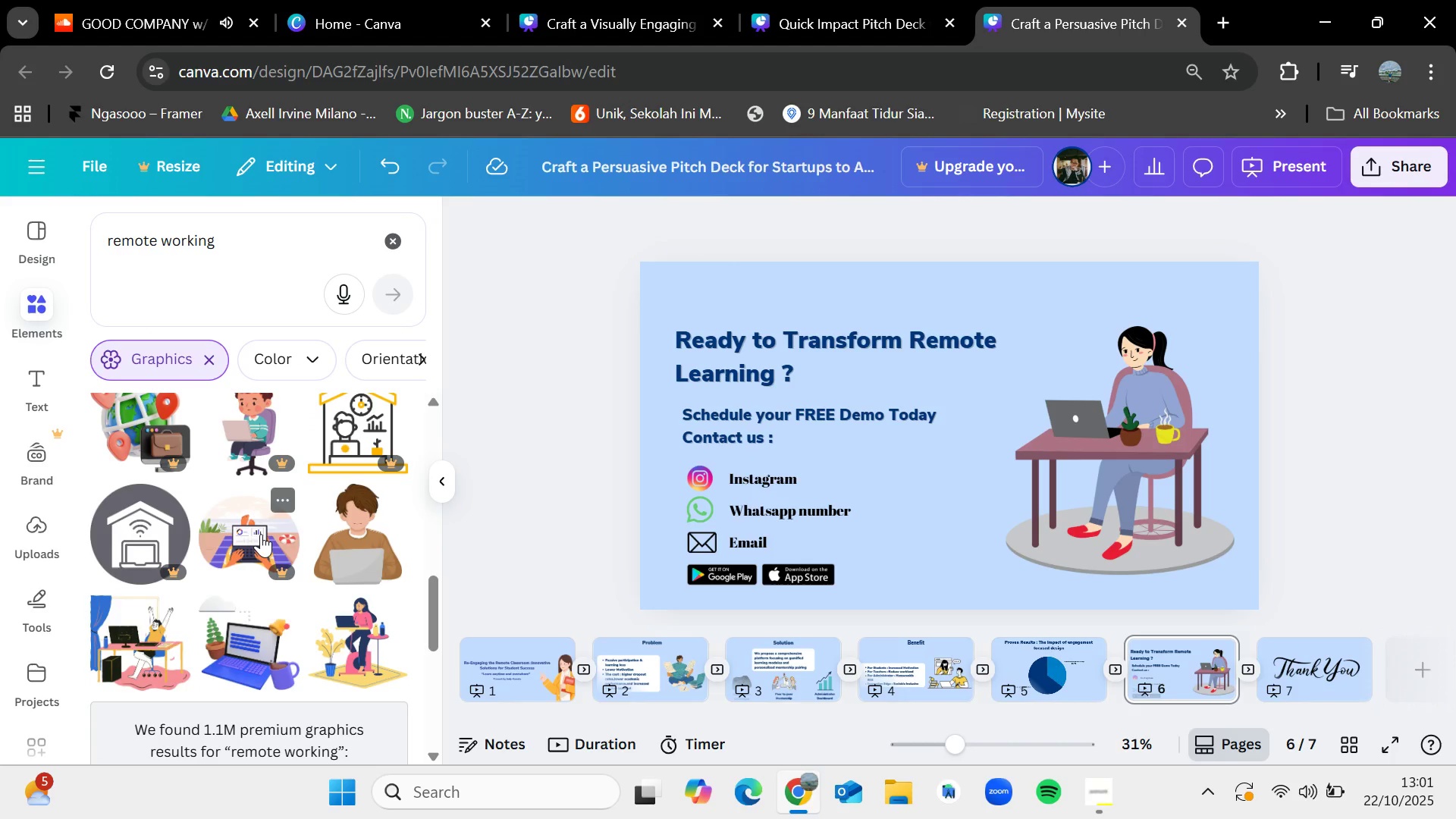 
wait(9.01)
 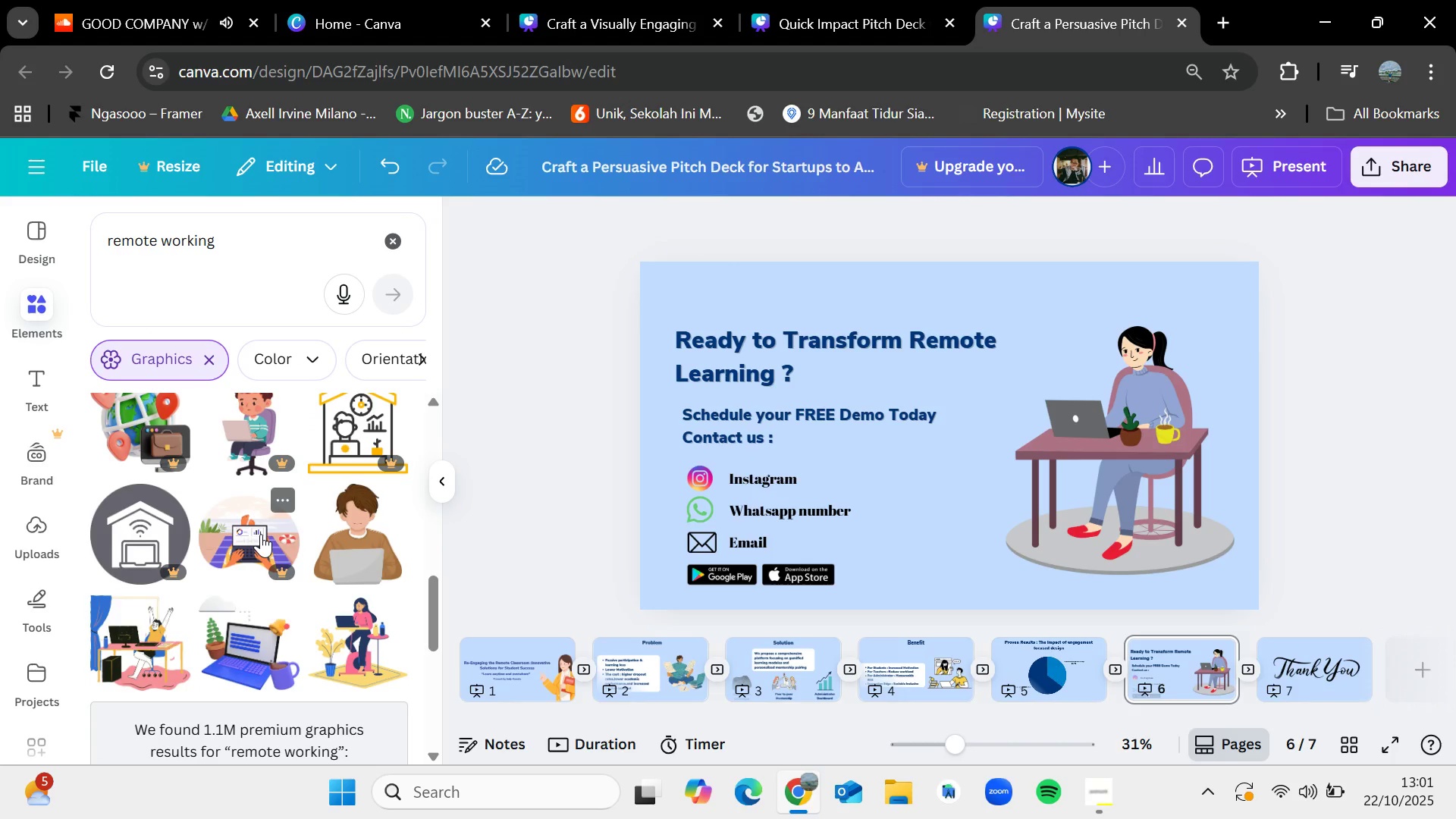 
scroll: coordinate [261, 534], scroll_direction: down, amount: 3.0
 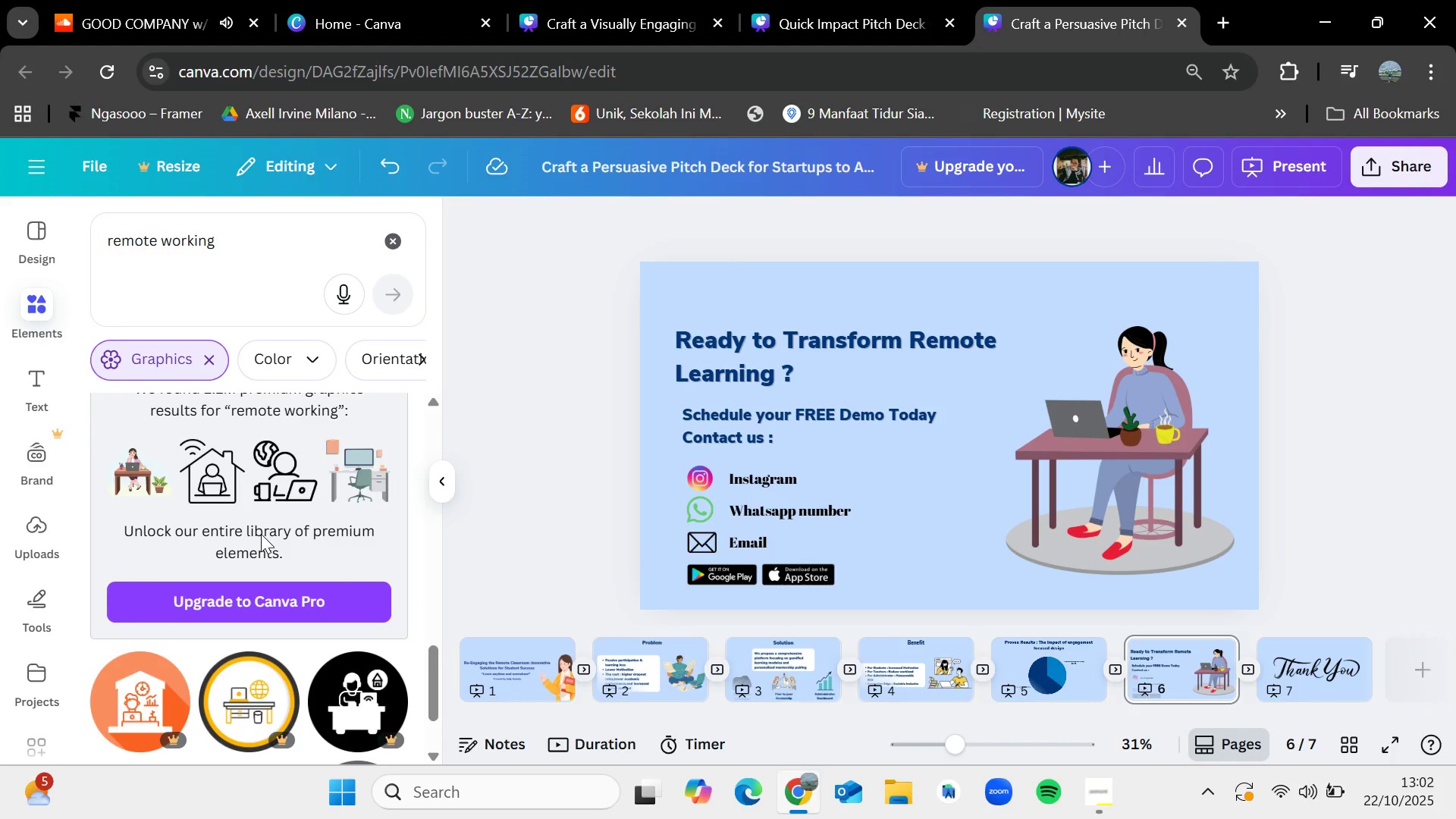 
wait(8.4)
 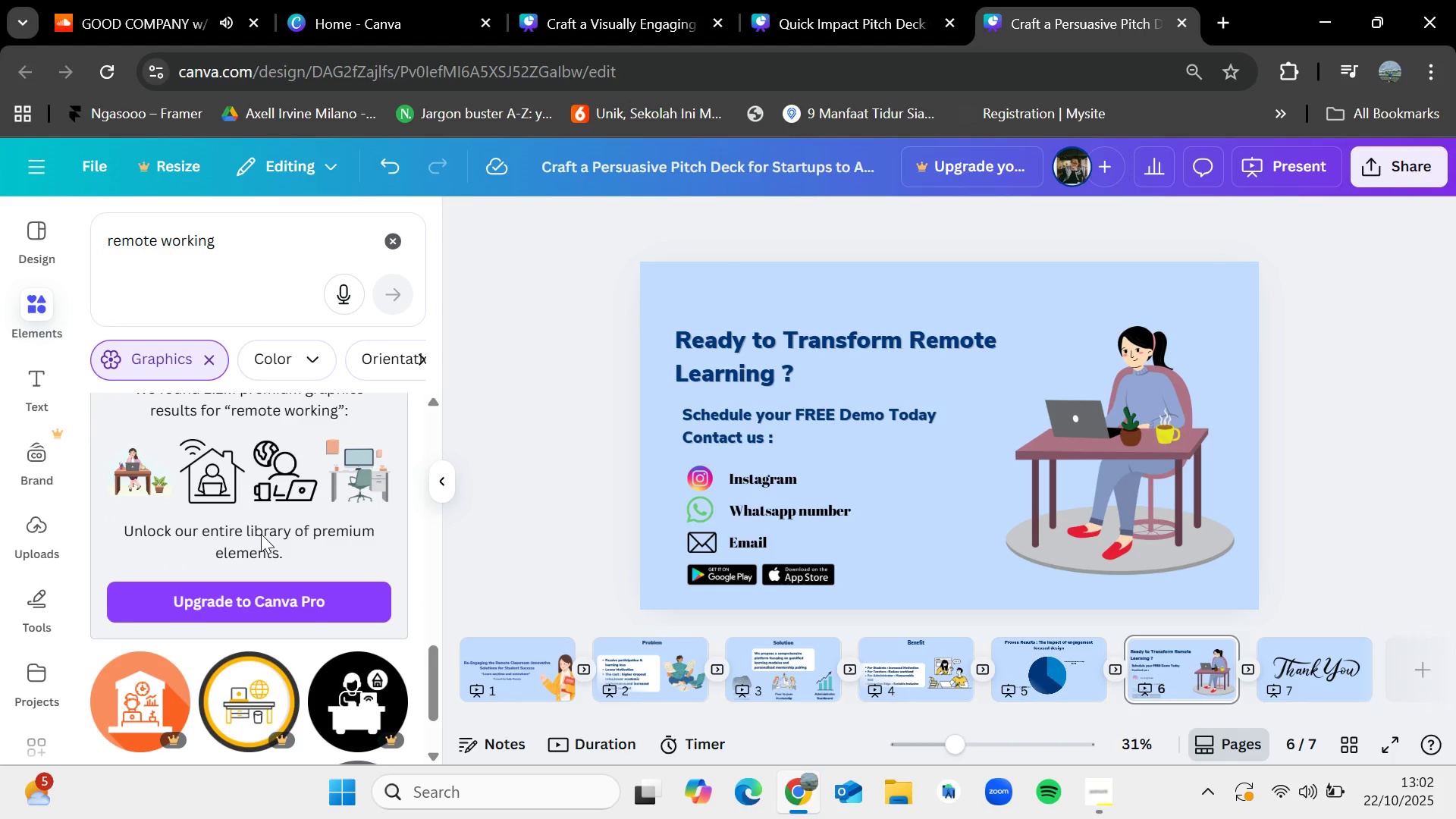 
scroll: coordinate [261, 534], scroll_direction: down, amount: 1.0
 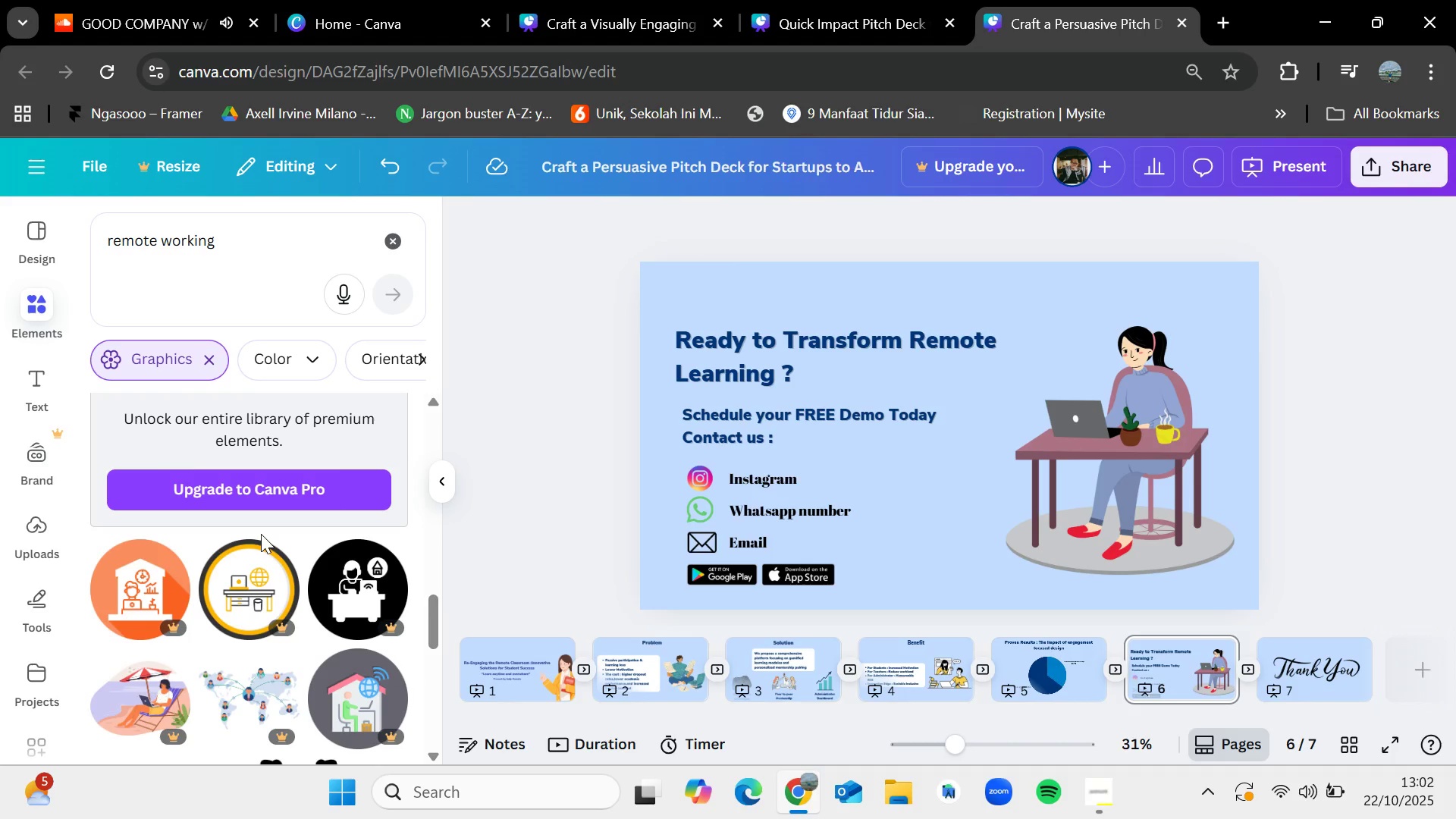 
wait(10.79)
 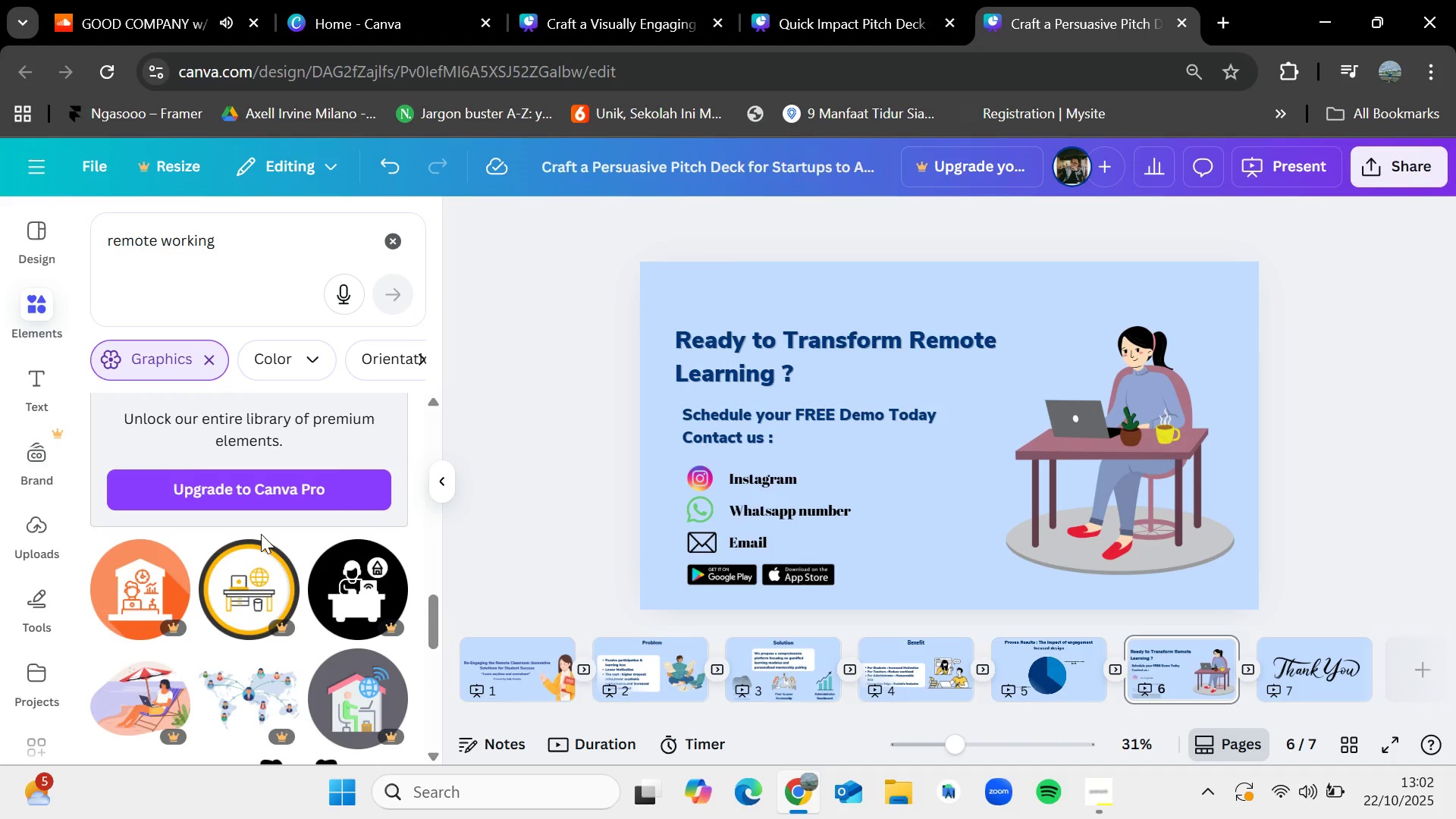 
scroll: coordinate [261, 534], scroll_direction: down, amount: 8.0
 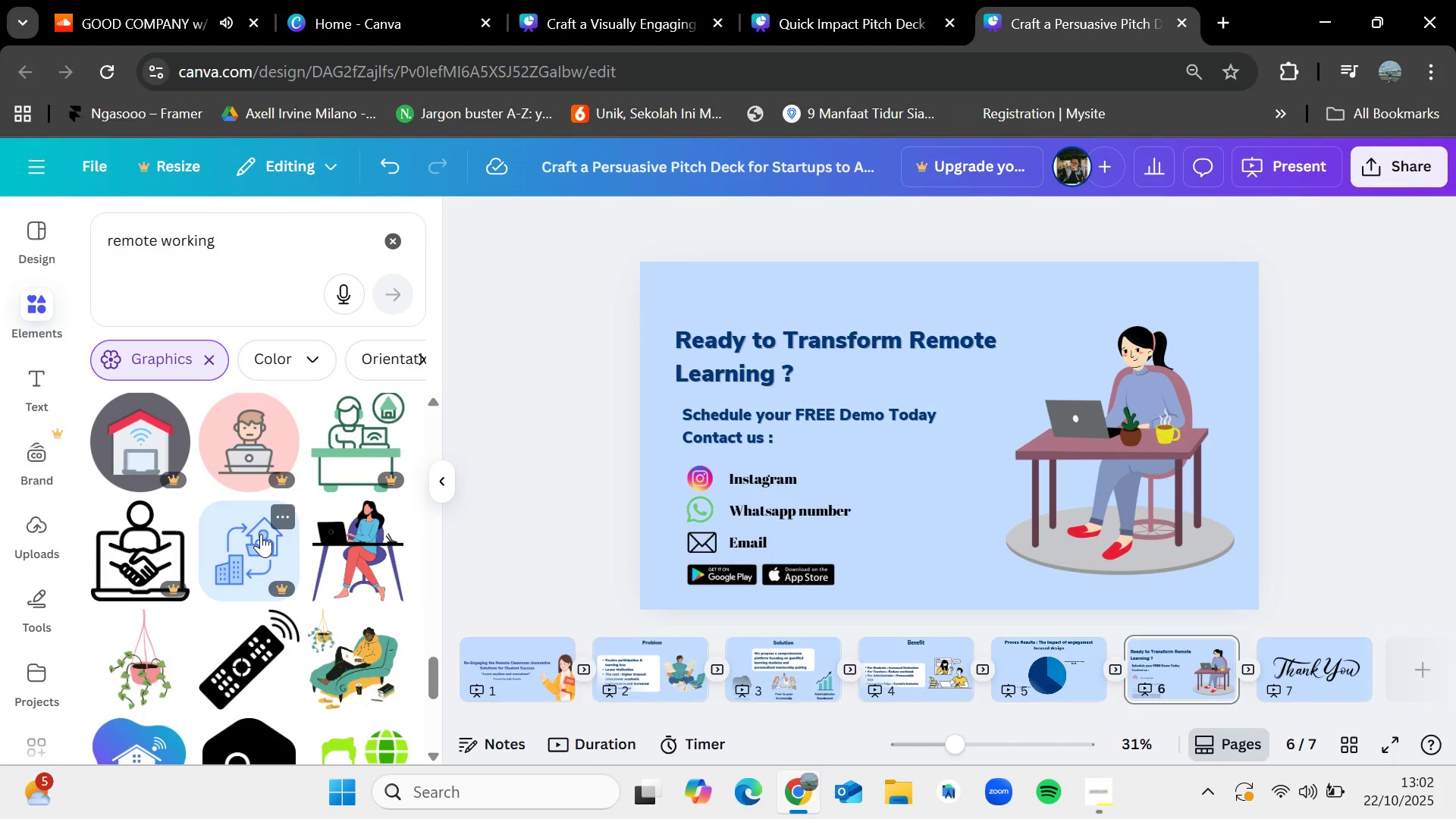 
wait(7.02)
 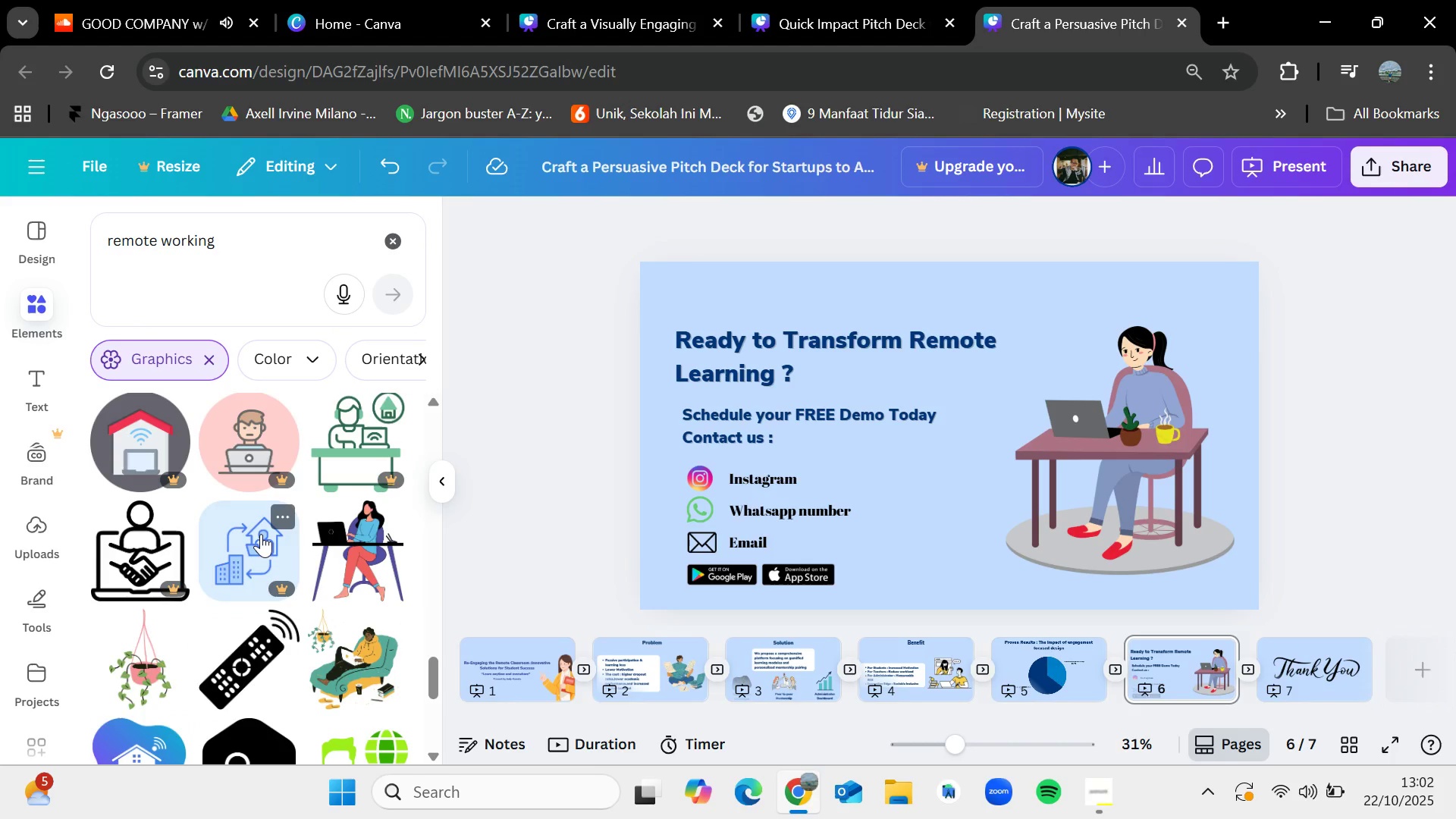 
scroll: coordinate [261, 534], scroll_direction: down, amount: 2.0
 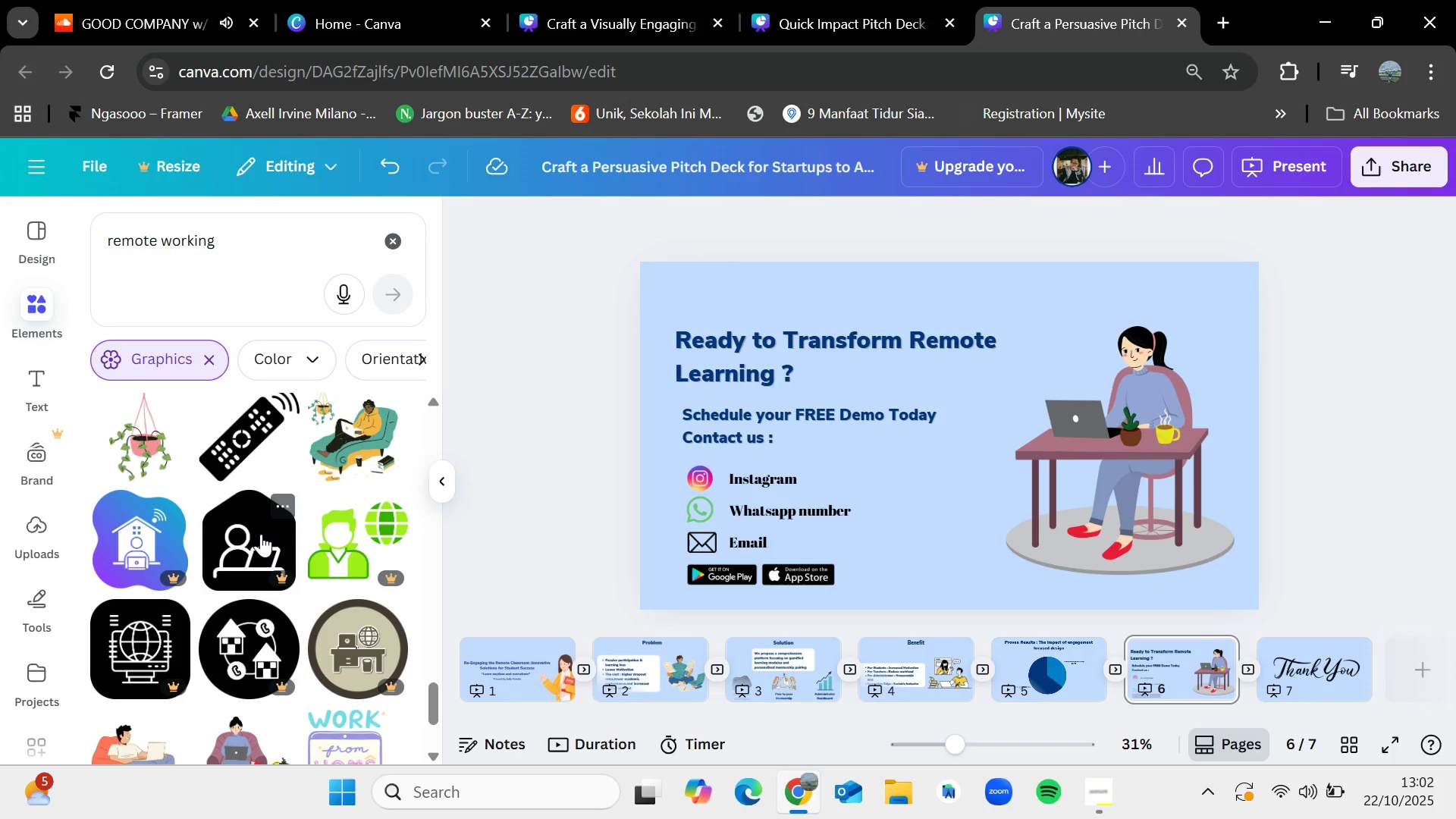 
wait(5.51)
 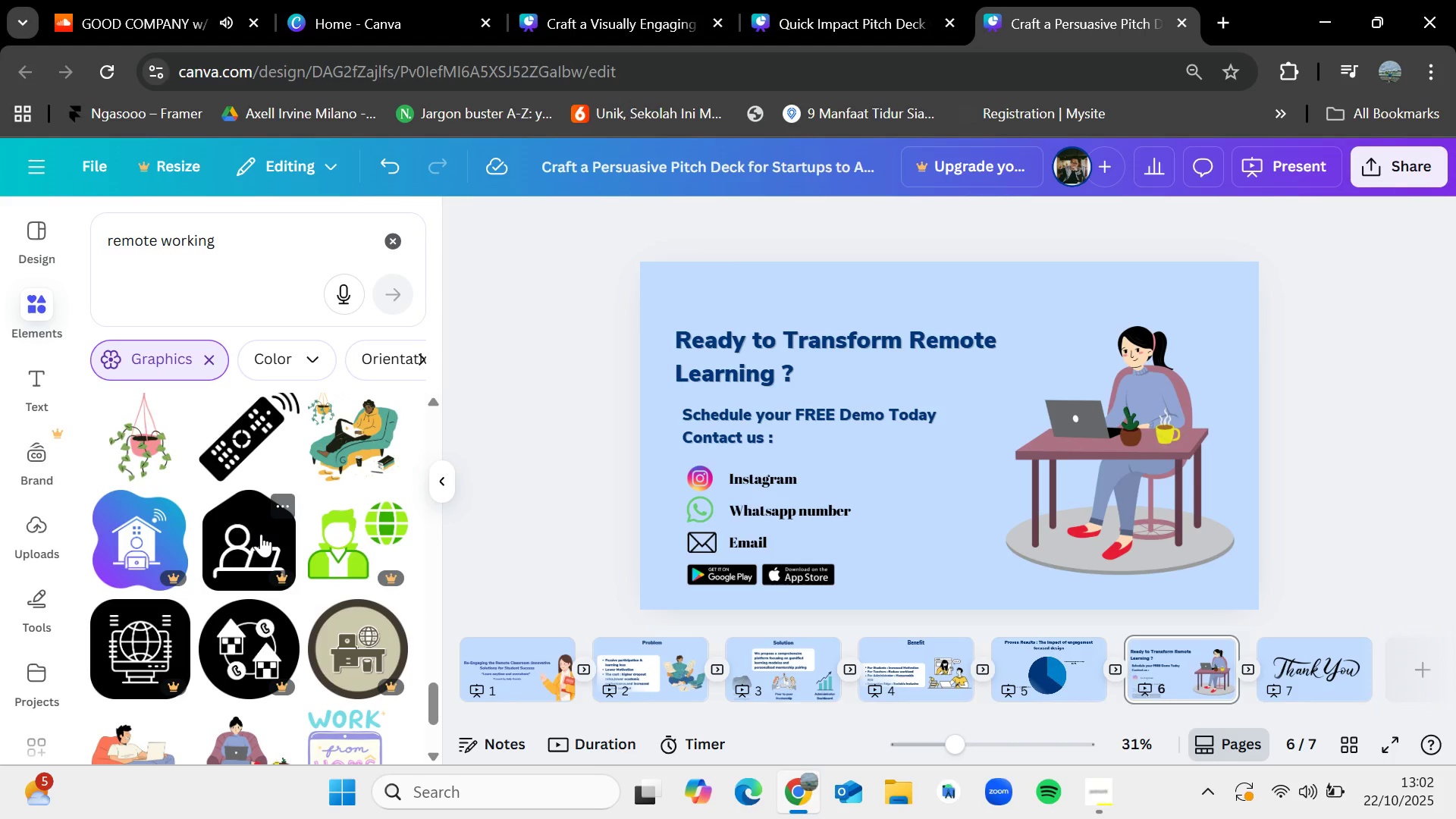 
scroll: coordinate [261, 534], scroll_direction: down, amount: 10.0
 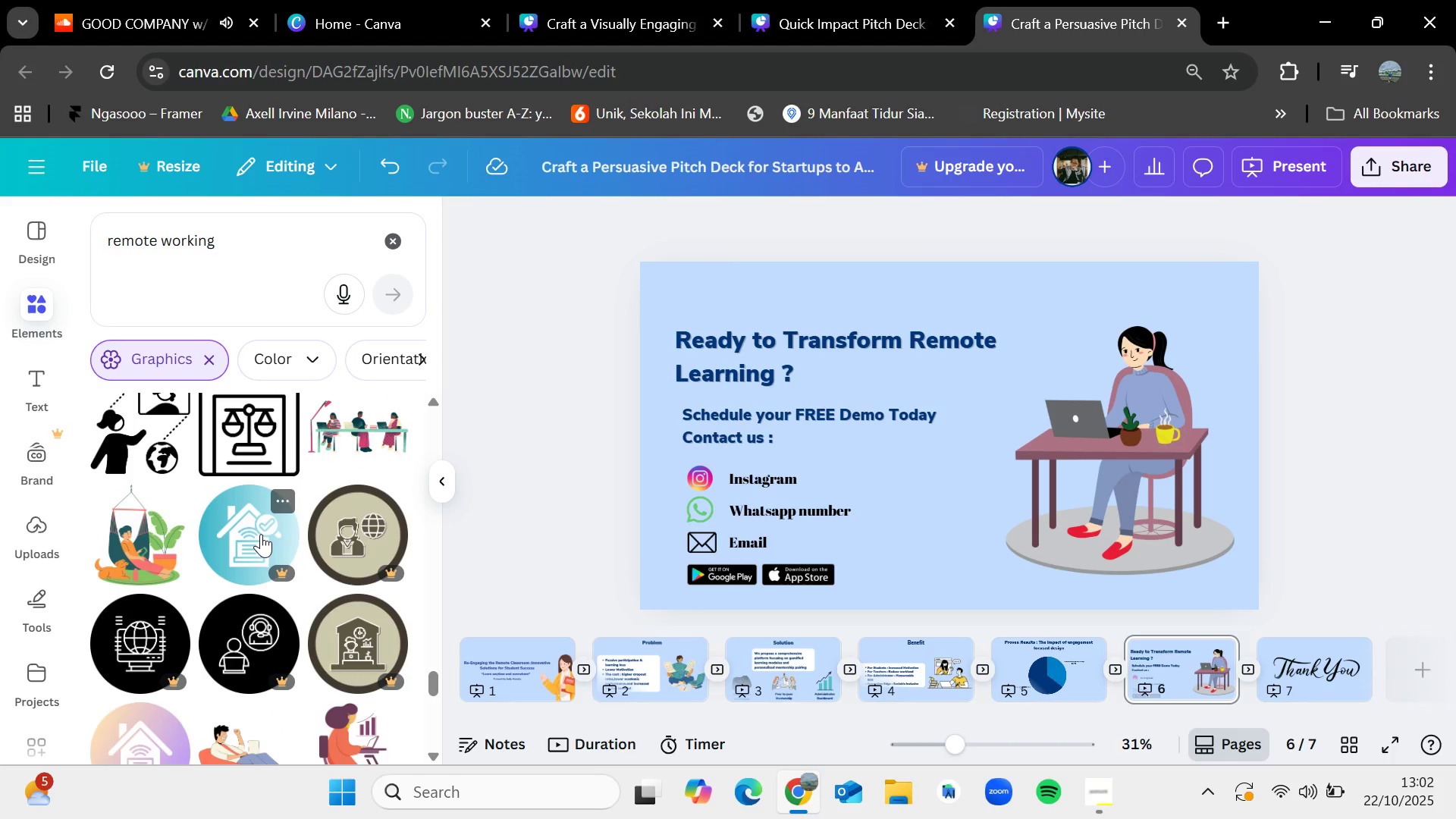 
wait(12.51)
 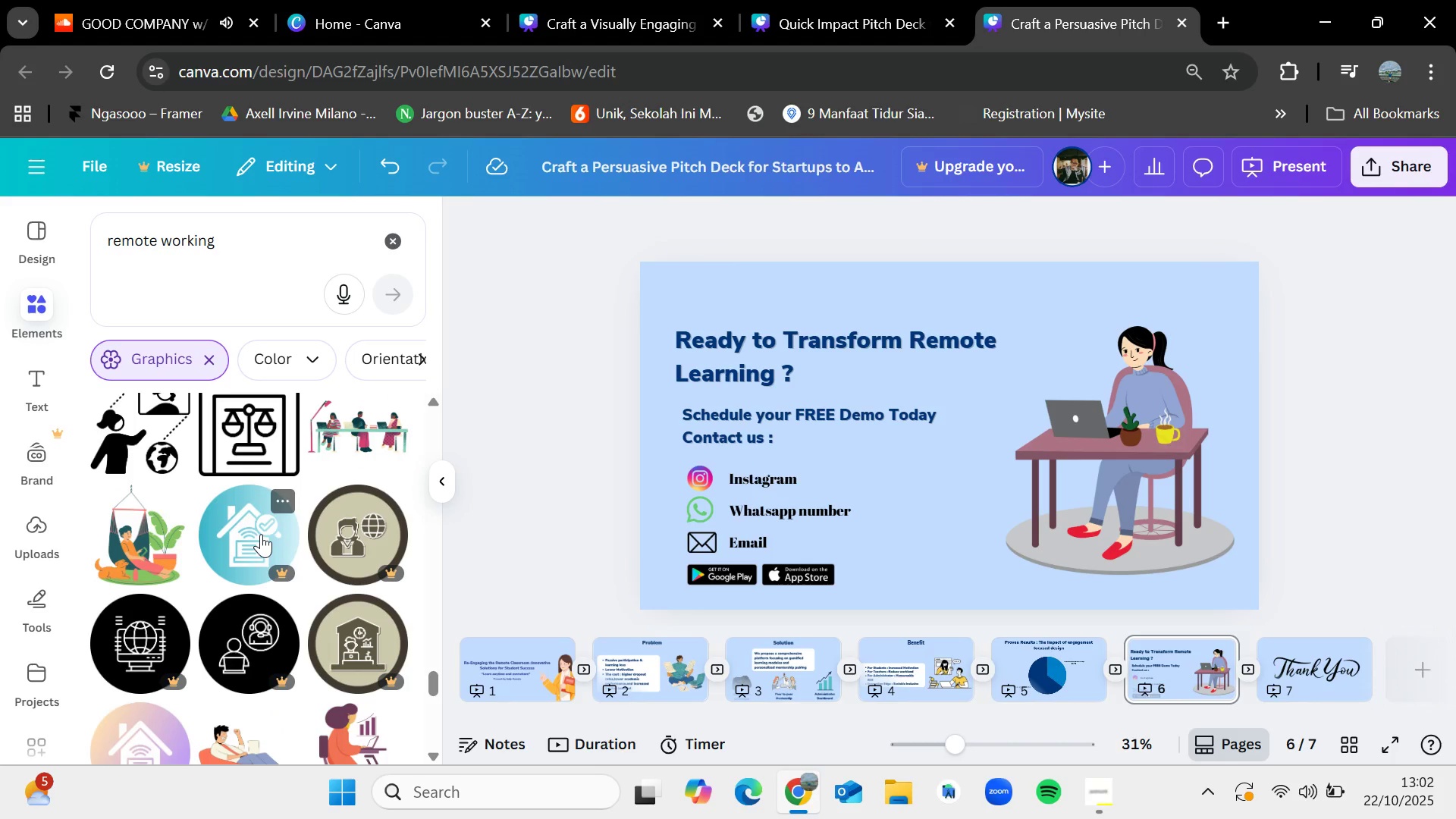 
scroll: coordinate [261, 534], scroll_direction: down, amount: 5.0
 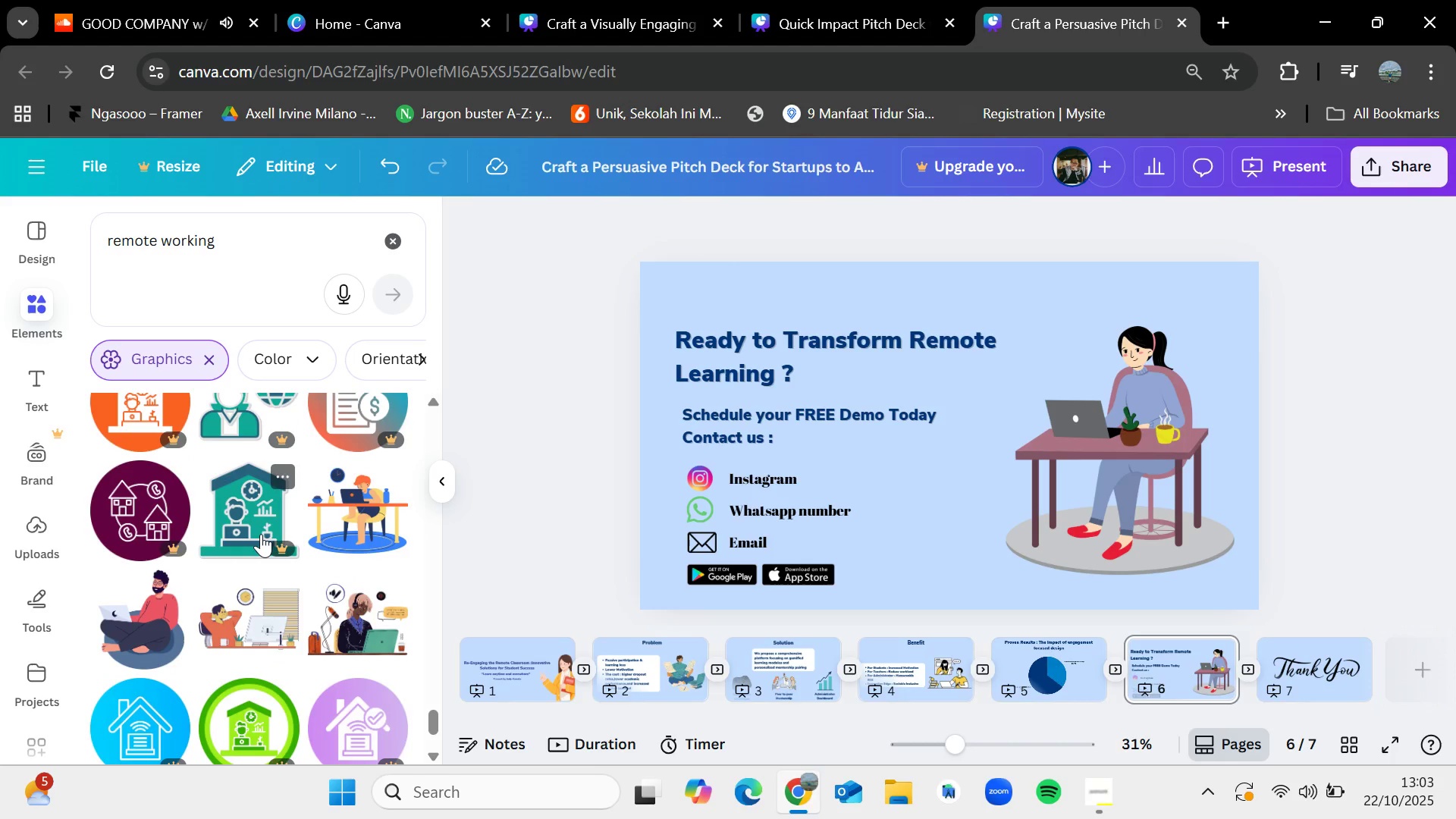 
wait(7.39)
 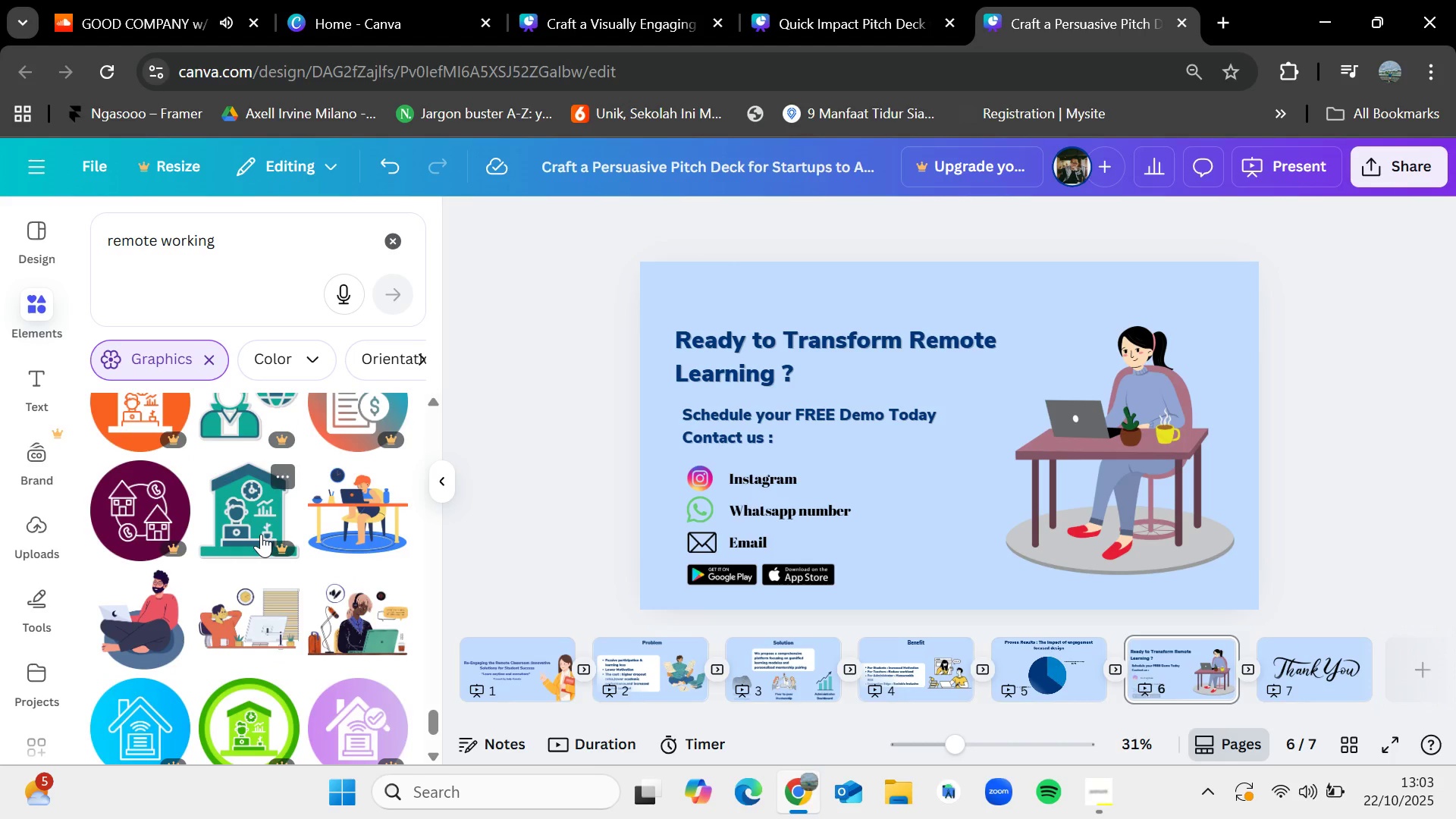 
scroll: coordinate [261, 534], scroll_direction: down, amount: 3.0
 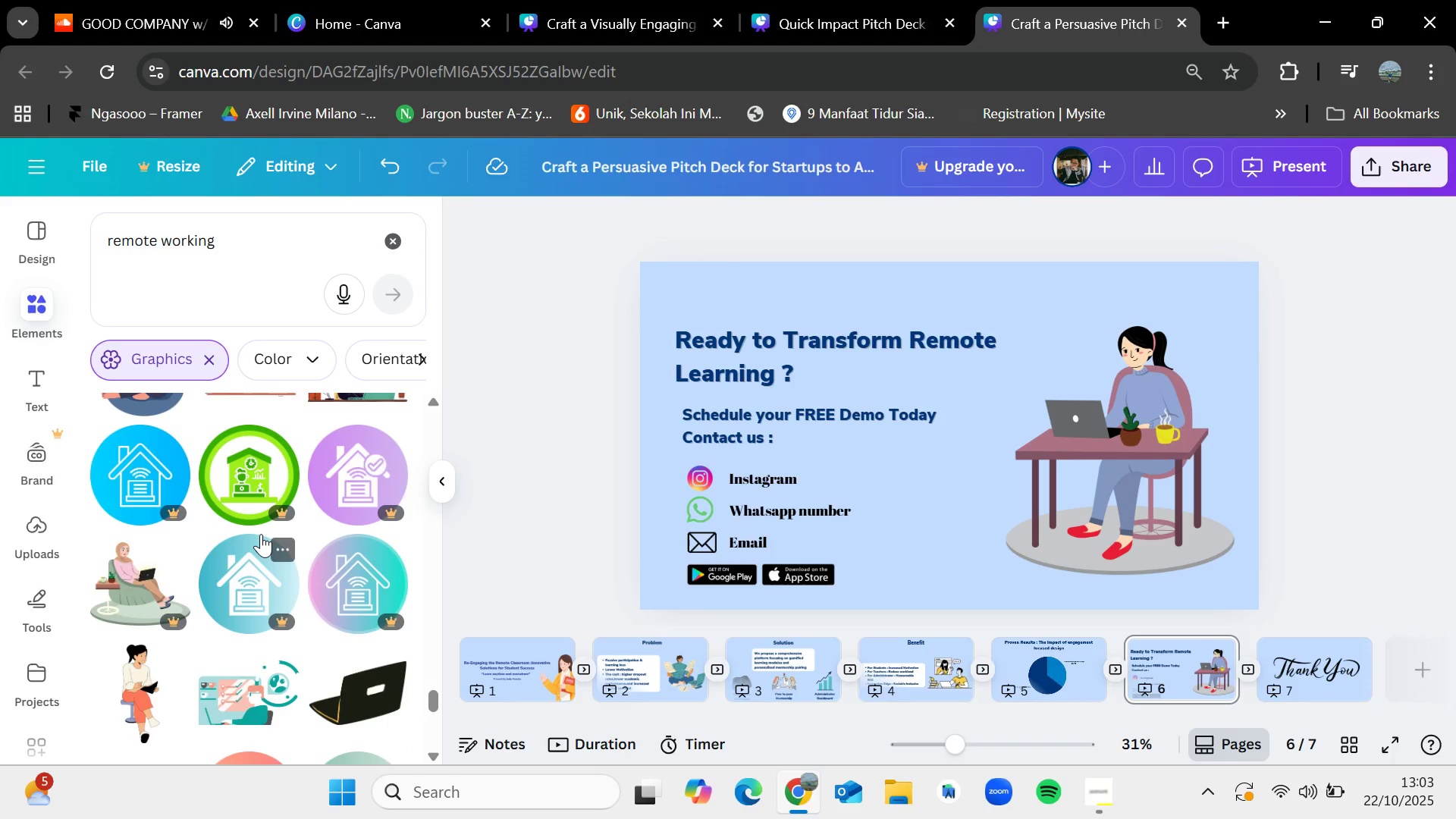 
wait(6.86)
 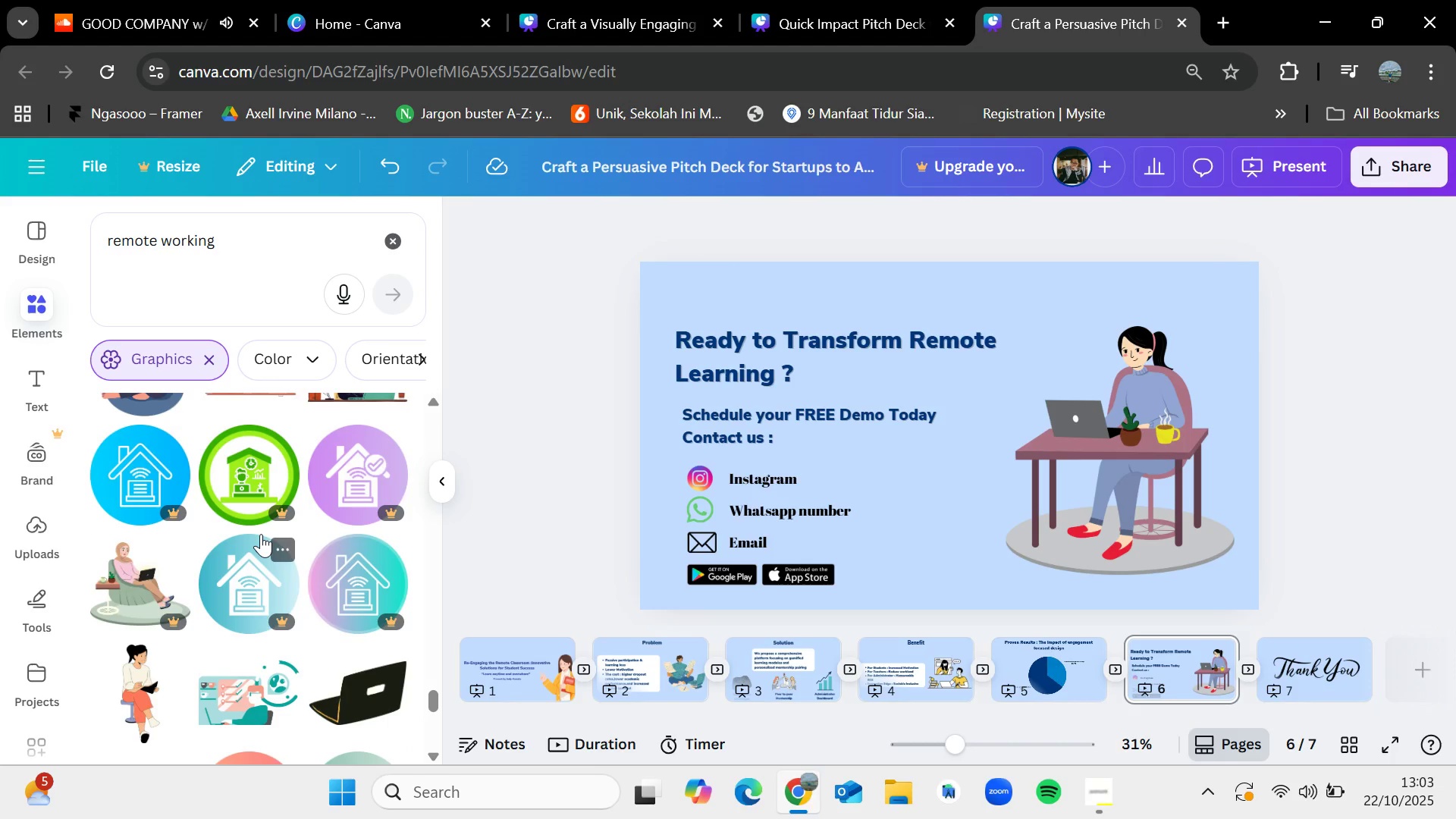 
scroll: coordinate [261, 534], scroll_direction: down, amount: 3.0
 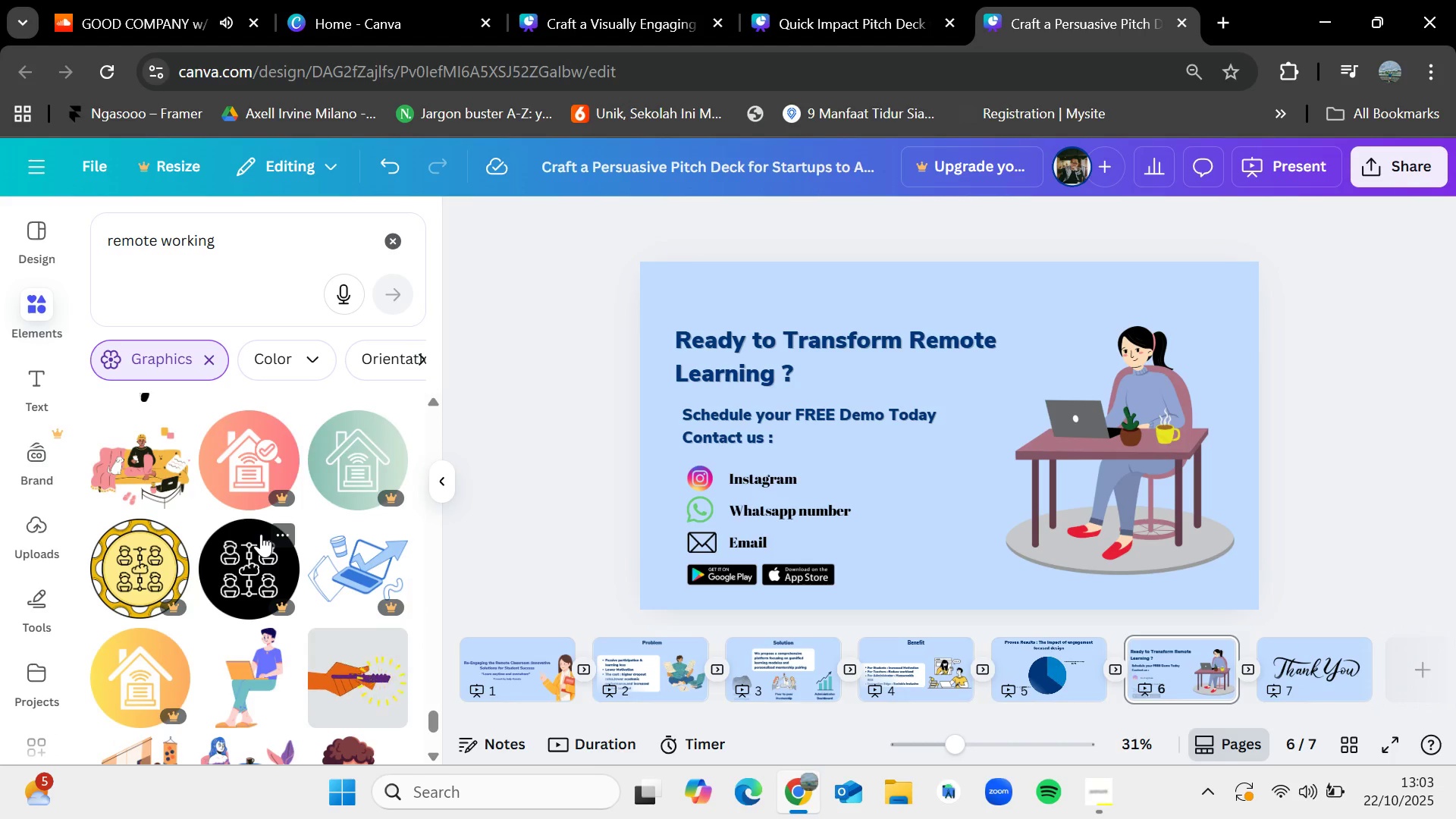 
wait(9.22)
 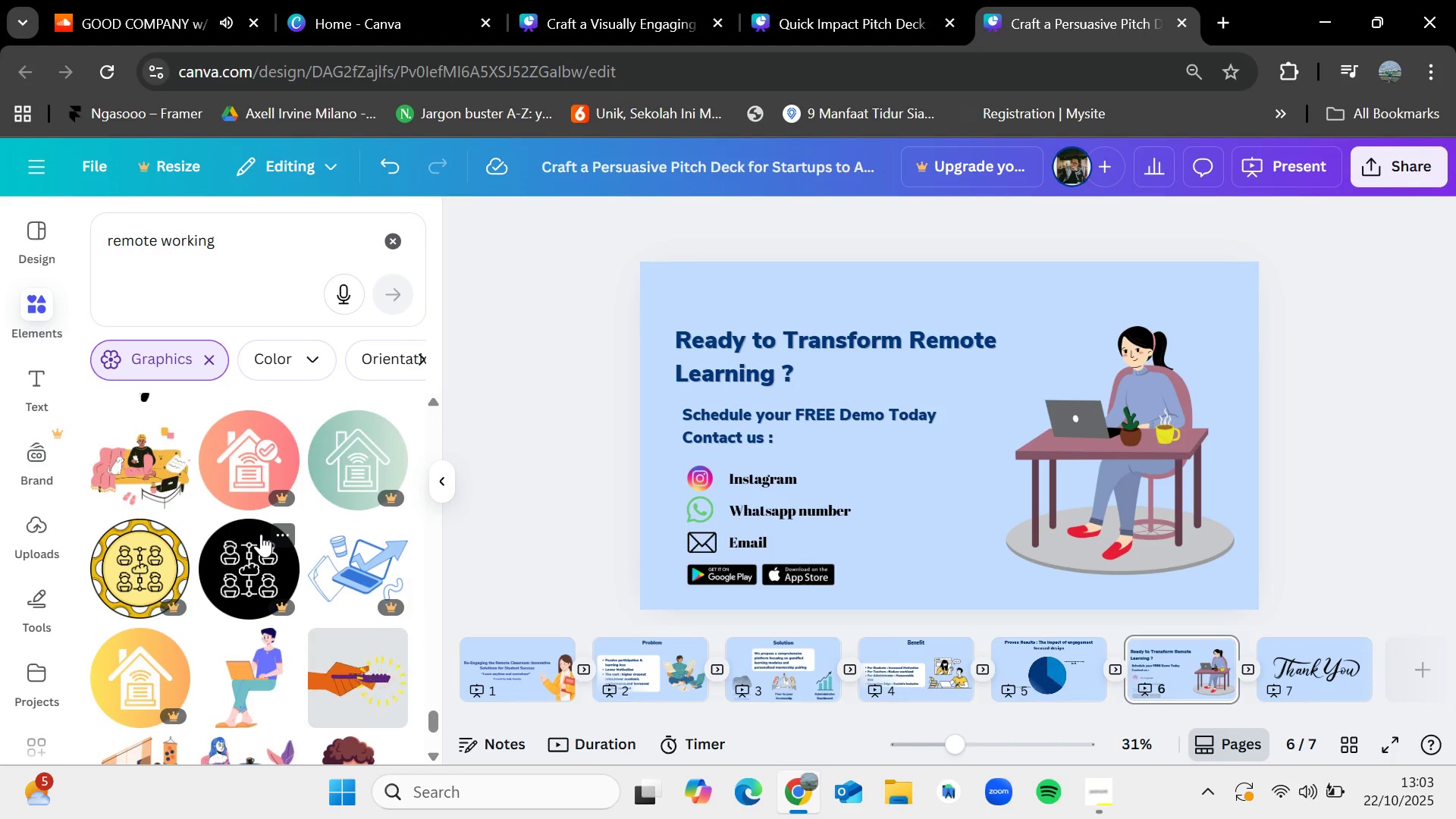 
scroll: coordinate [261, 534], scroll_direction: down, amount: 1.0
 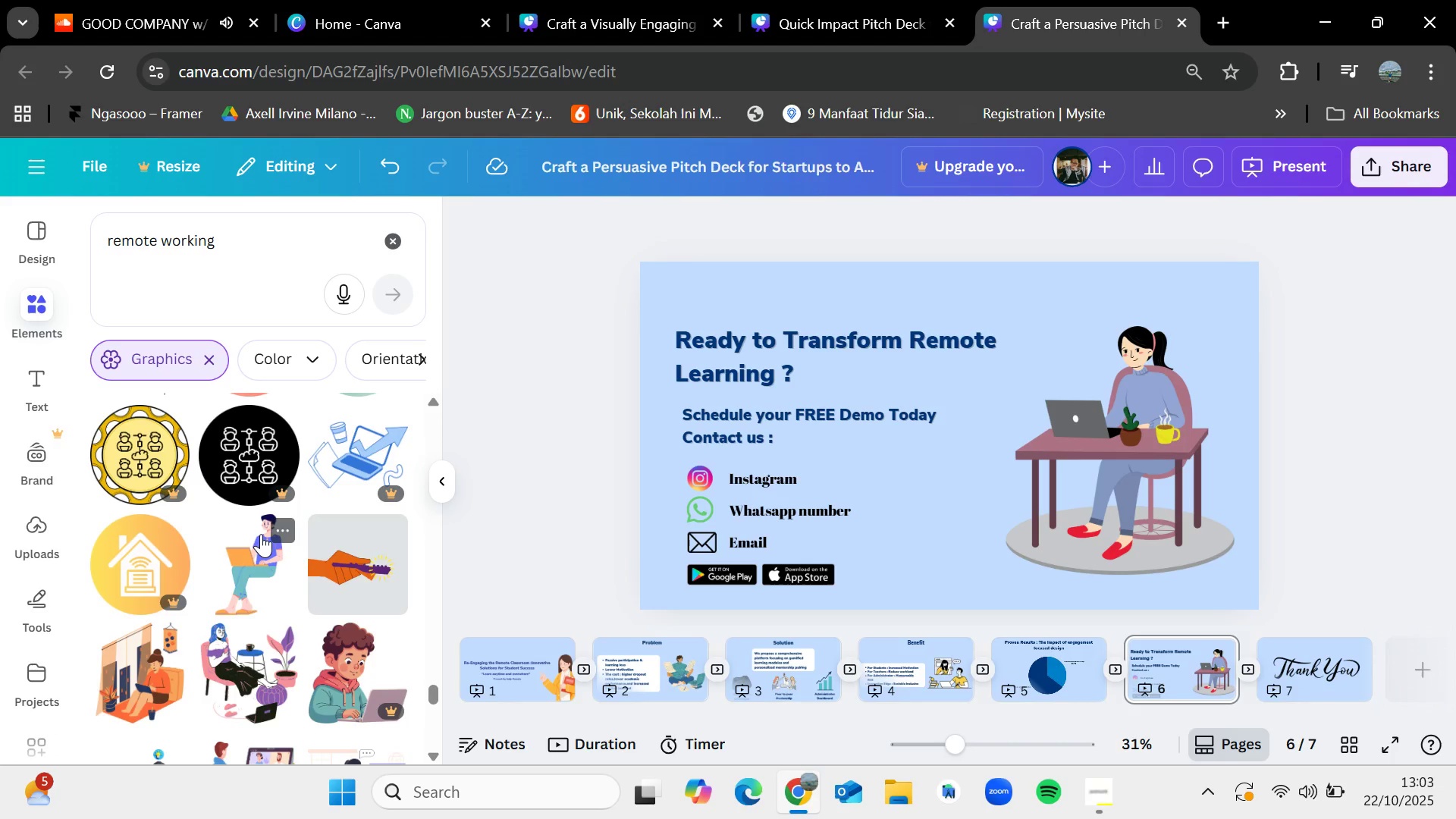 
wait(28.15)
 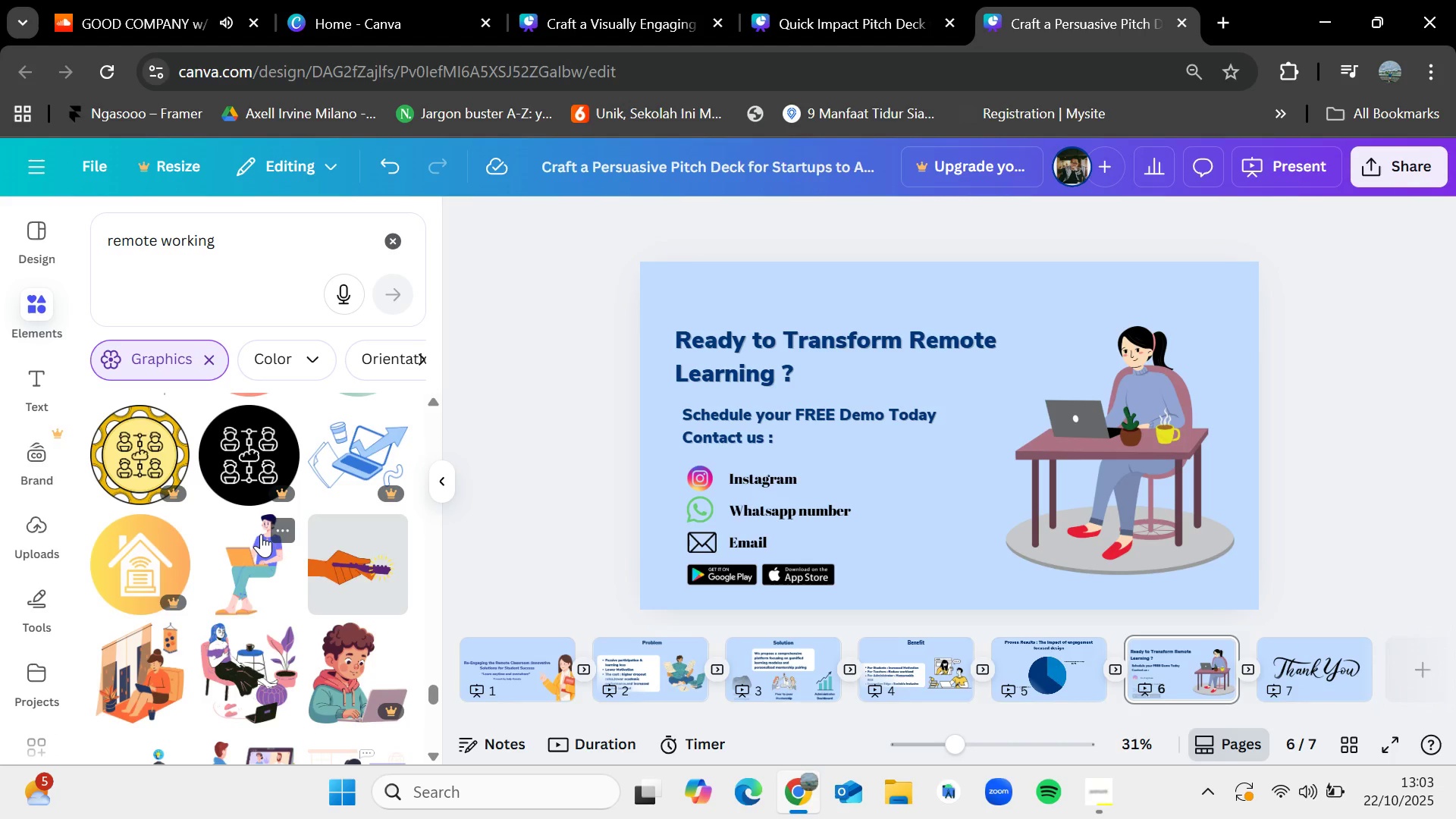 
scroll: coordinate [261, 534], scroll_direction: down, amount: 3.0
 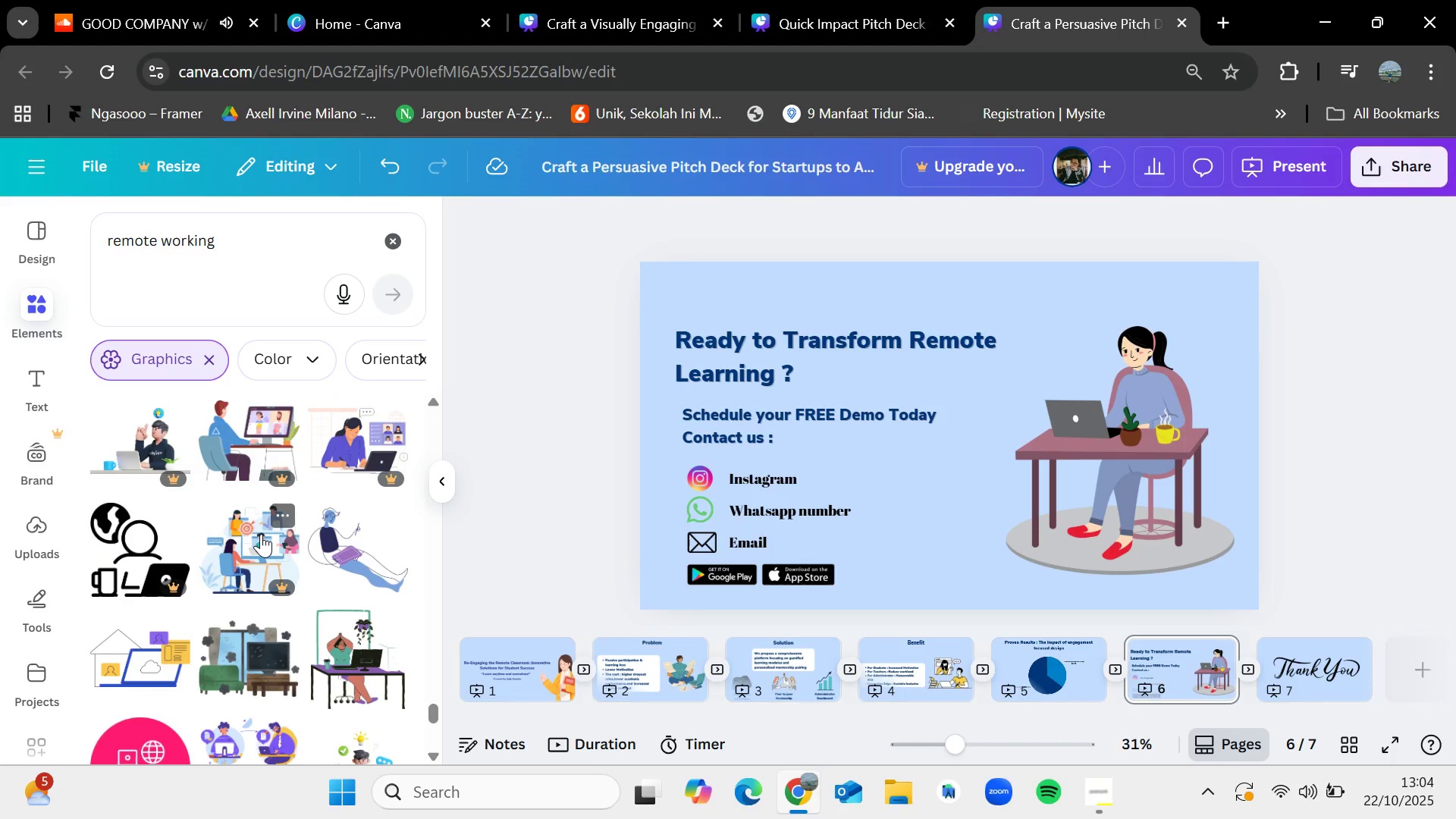 
wait(9.56)
 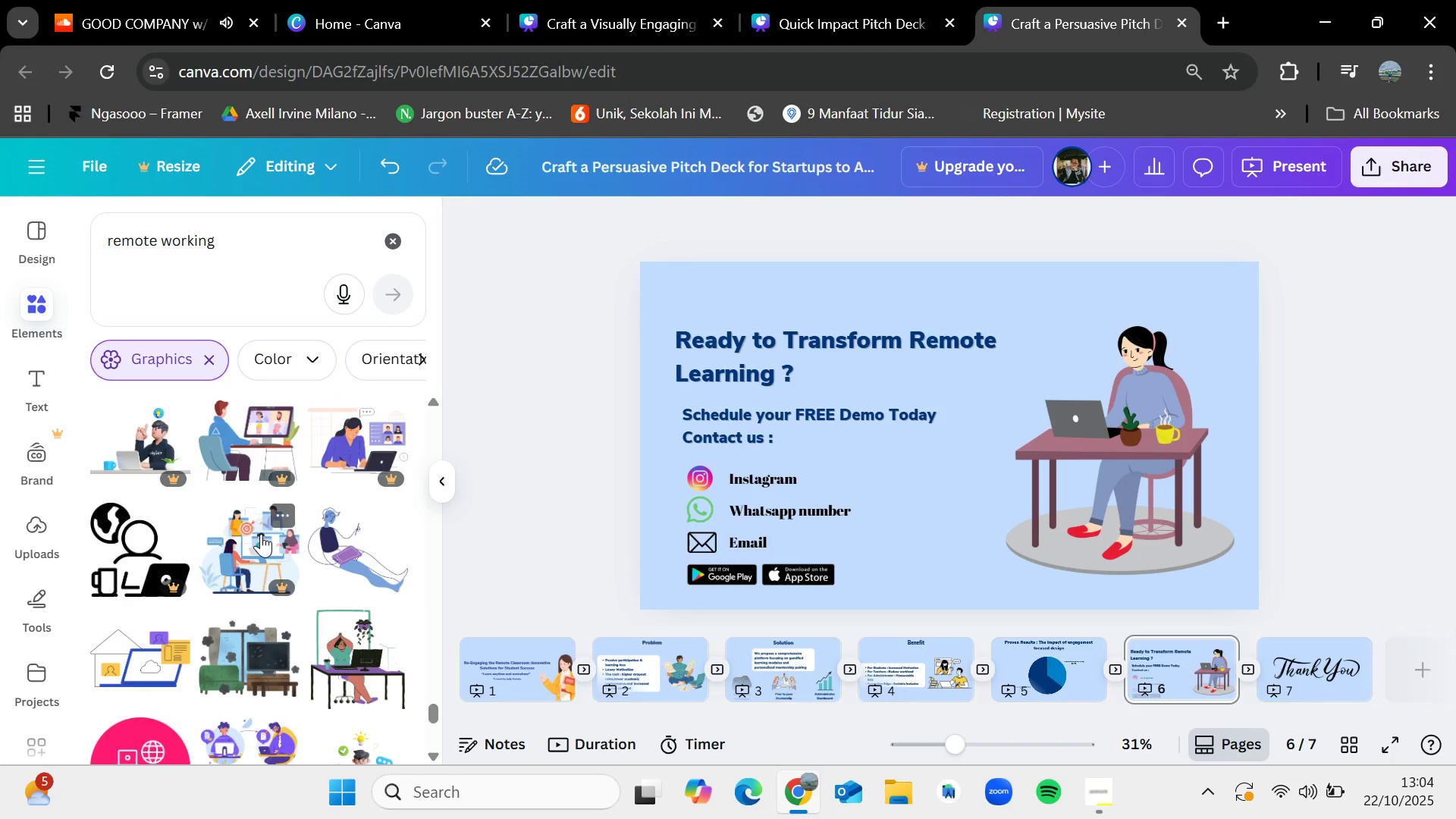 
scroll: coordinate [261, 534], scroll_direction: down, amount: 1.0
 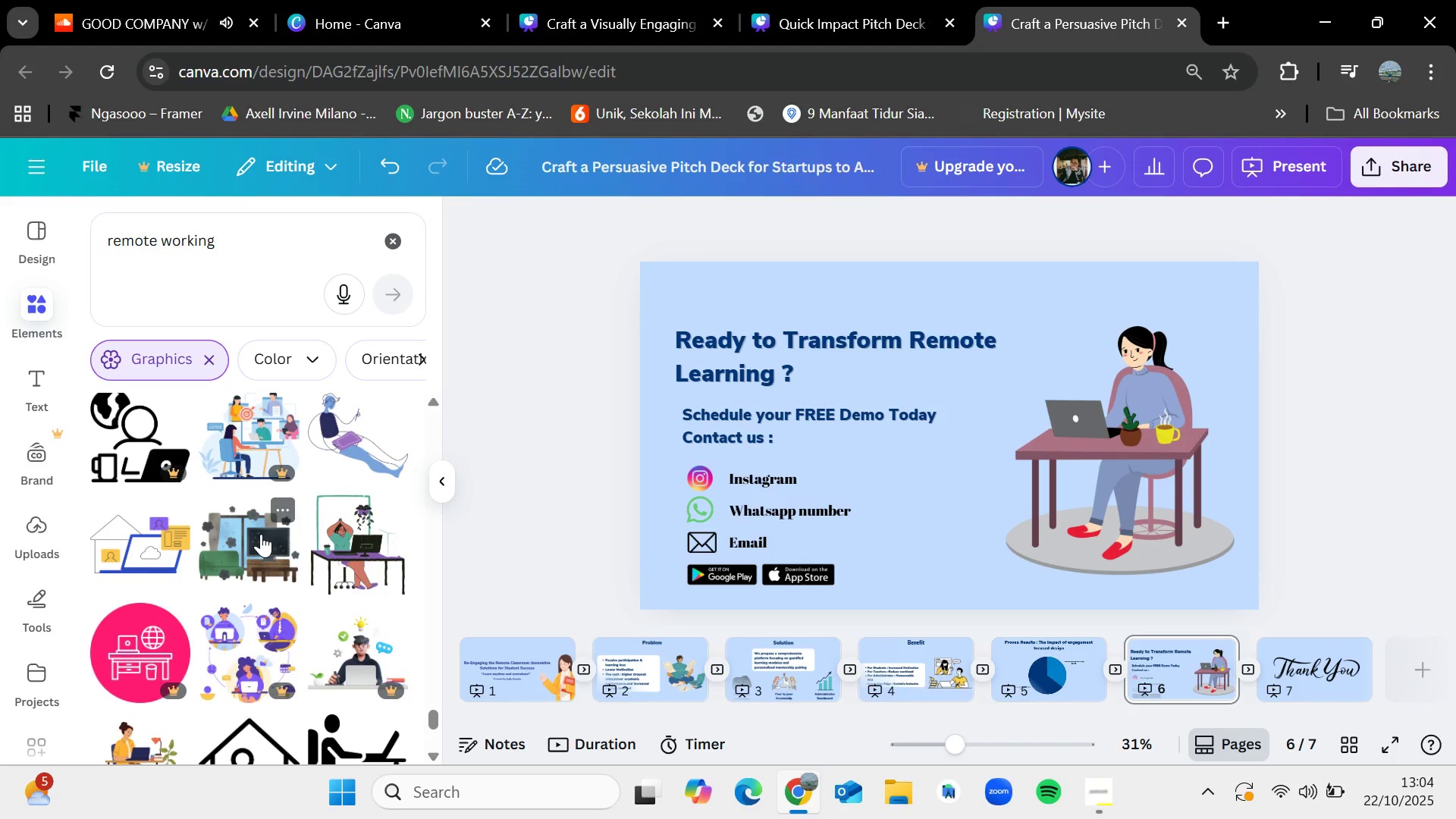 
wait(14.08)
 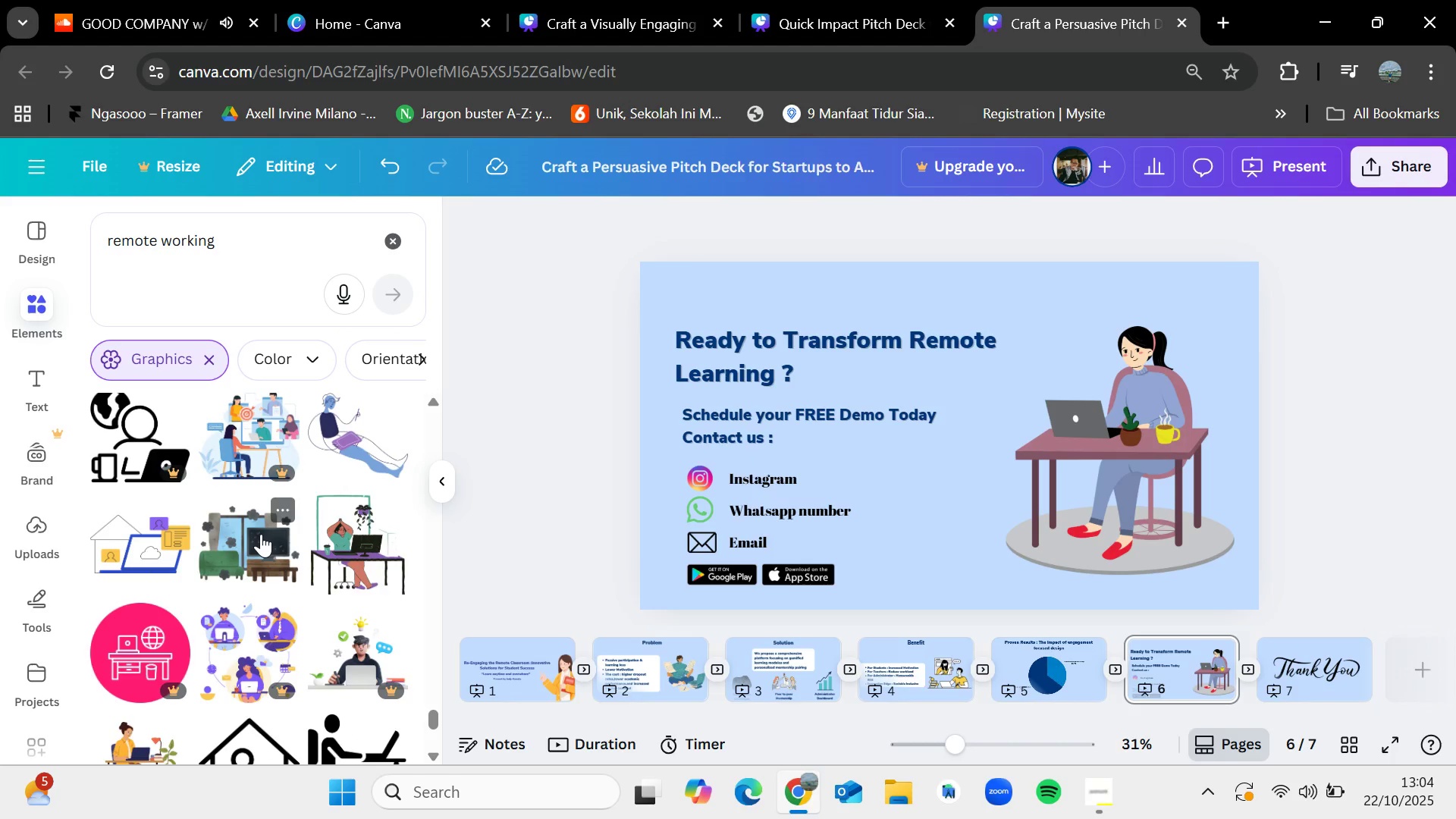 
scroll: coordinate [202, 518], scroll_direction: down, amount: 3.0
 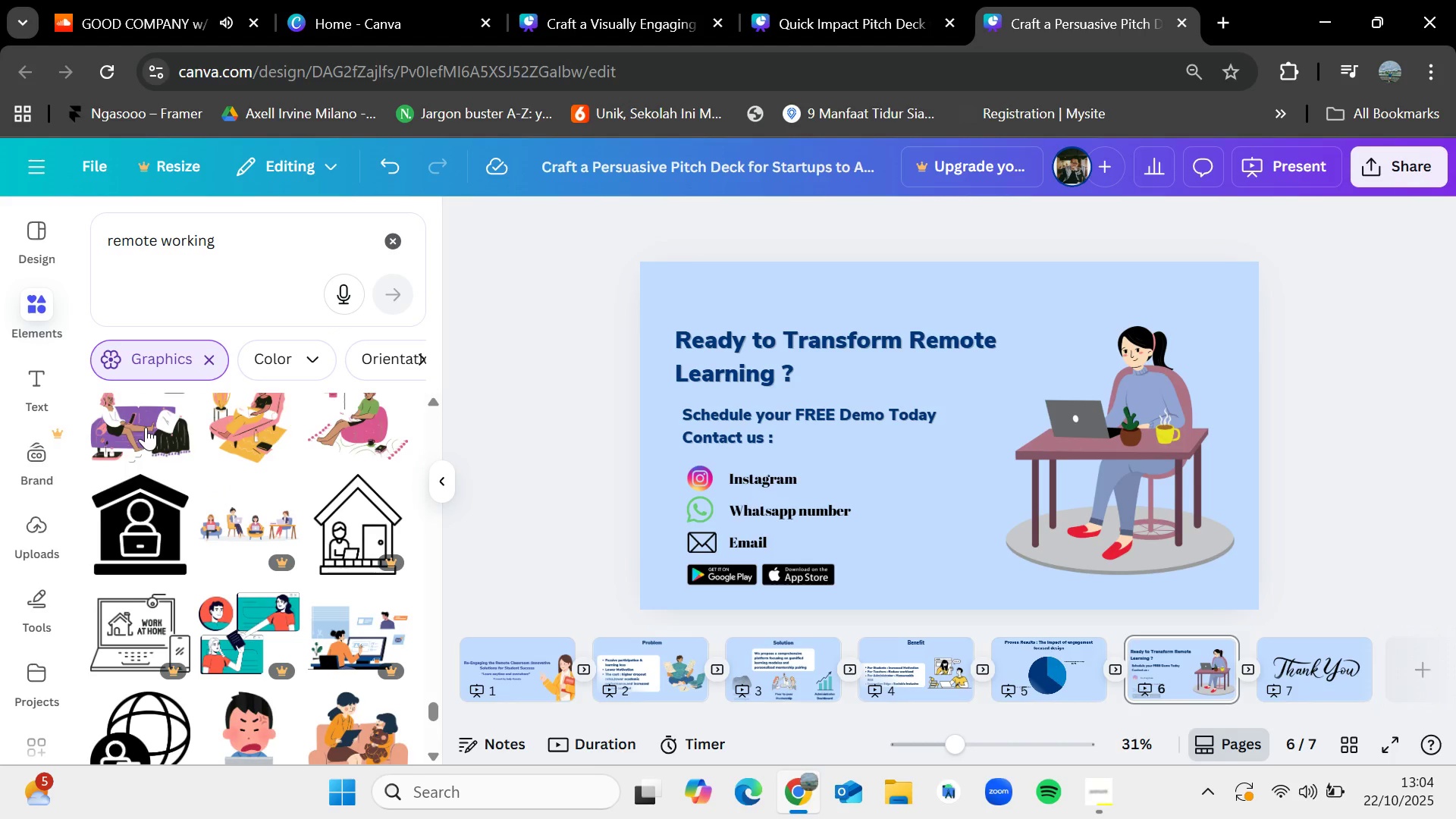 
scroll: coordinate [245, 513], scroll_direction: up, amount: 1.0
 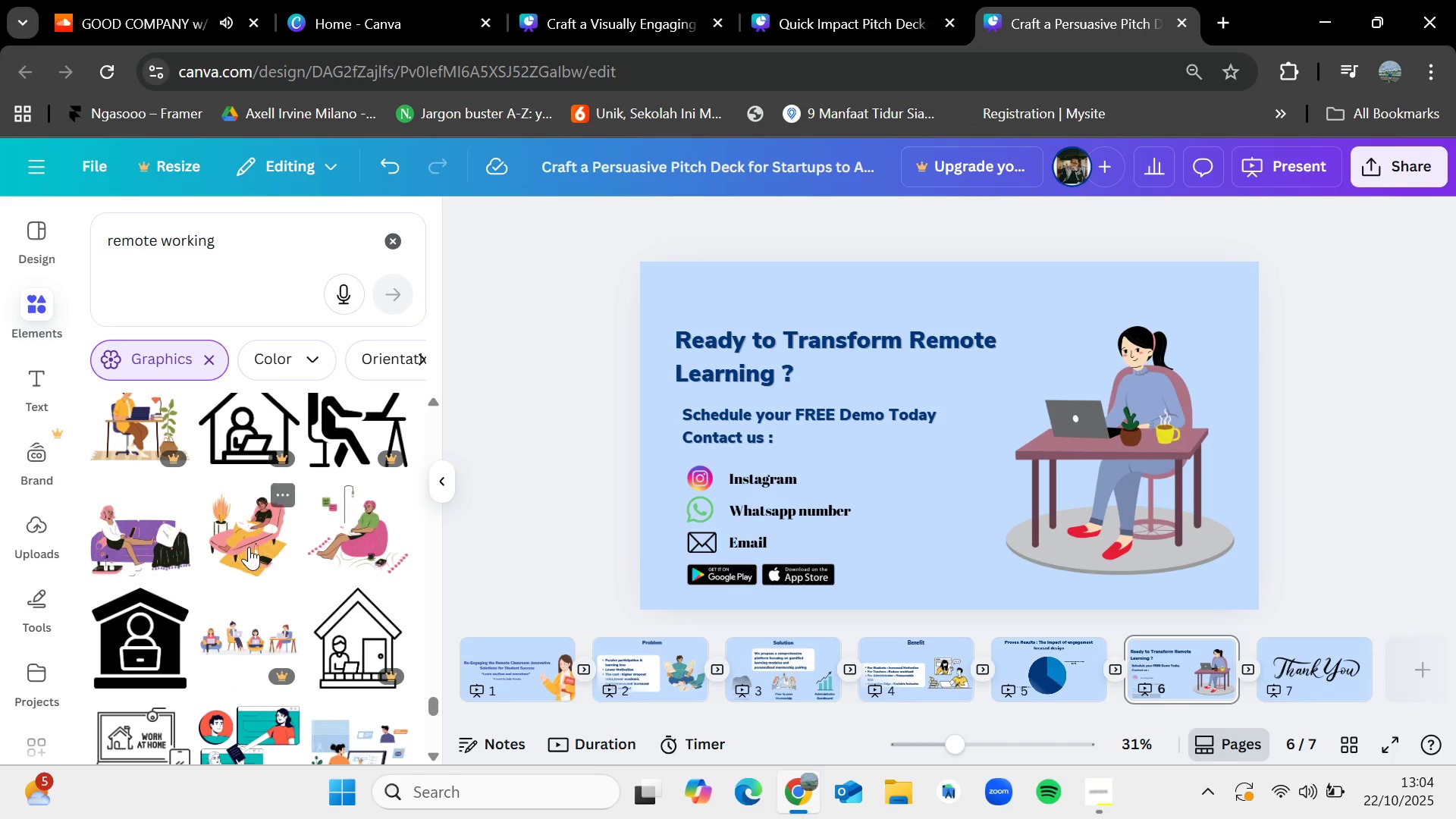 
left_click_drag(start_coordinate=[238, 534], to_coordinate=[941, 467])
 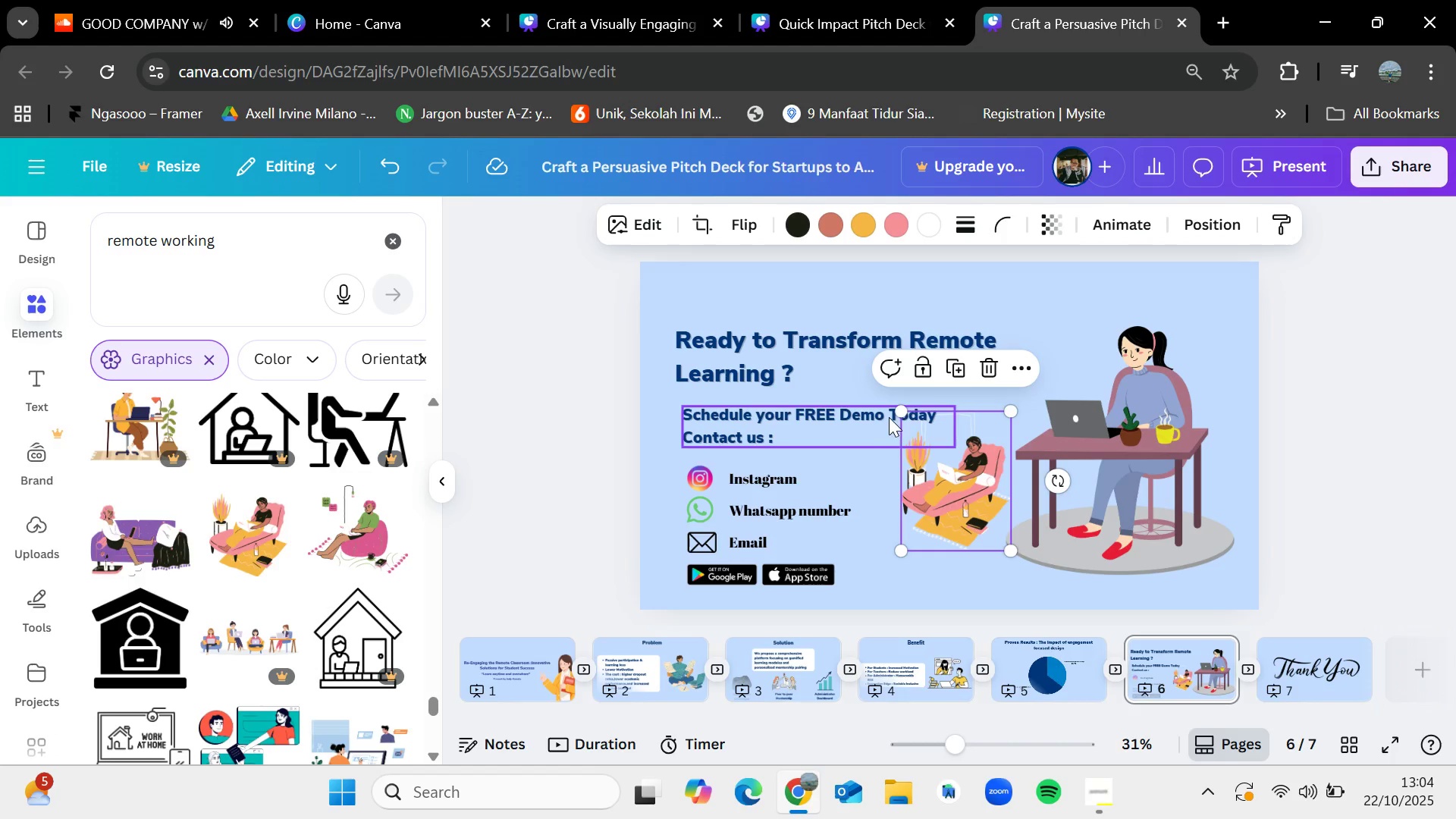 
left_click_drag(start_coordinate=[897, 407], to_coordinate=[765, 312])
 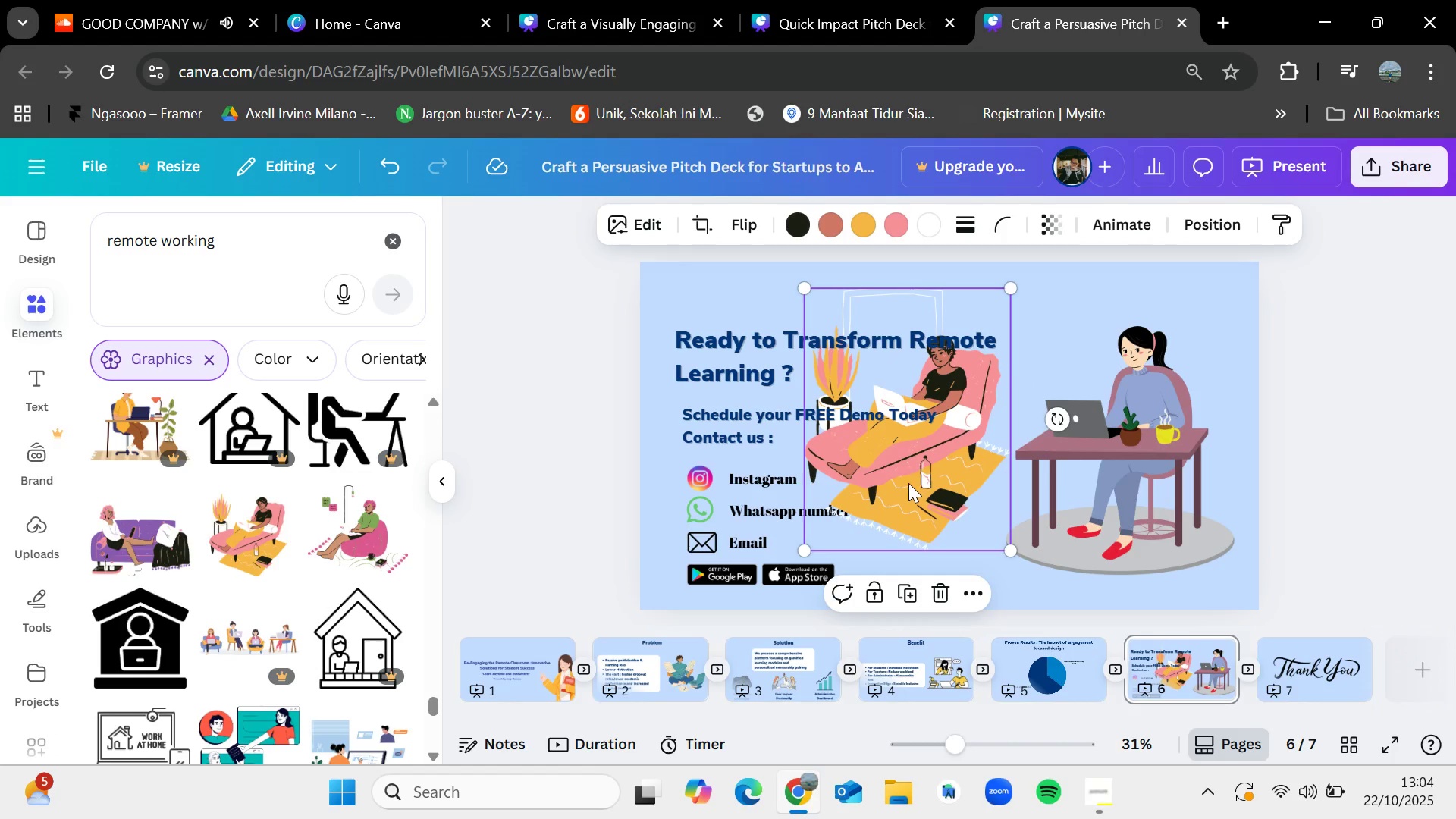 
left_click_drag(start_coordinate=[907, 485], to_coordinate=[961, 551])
 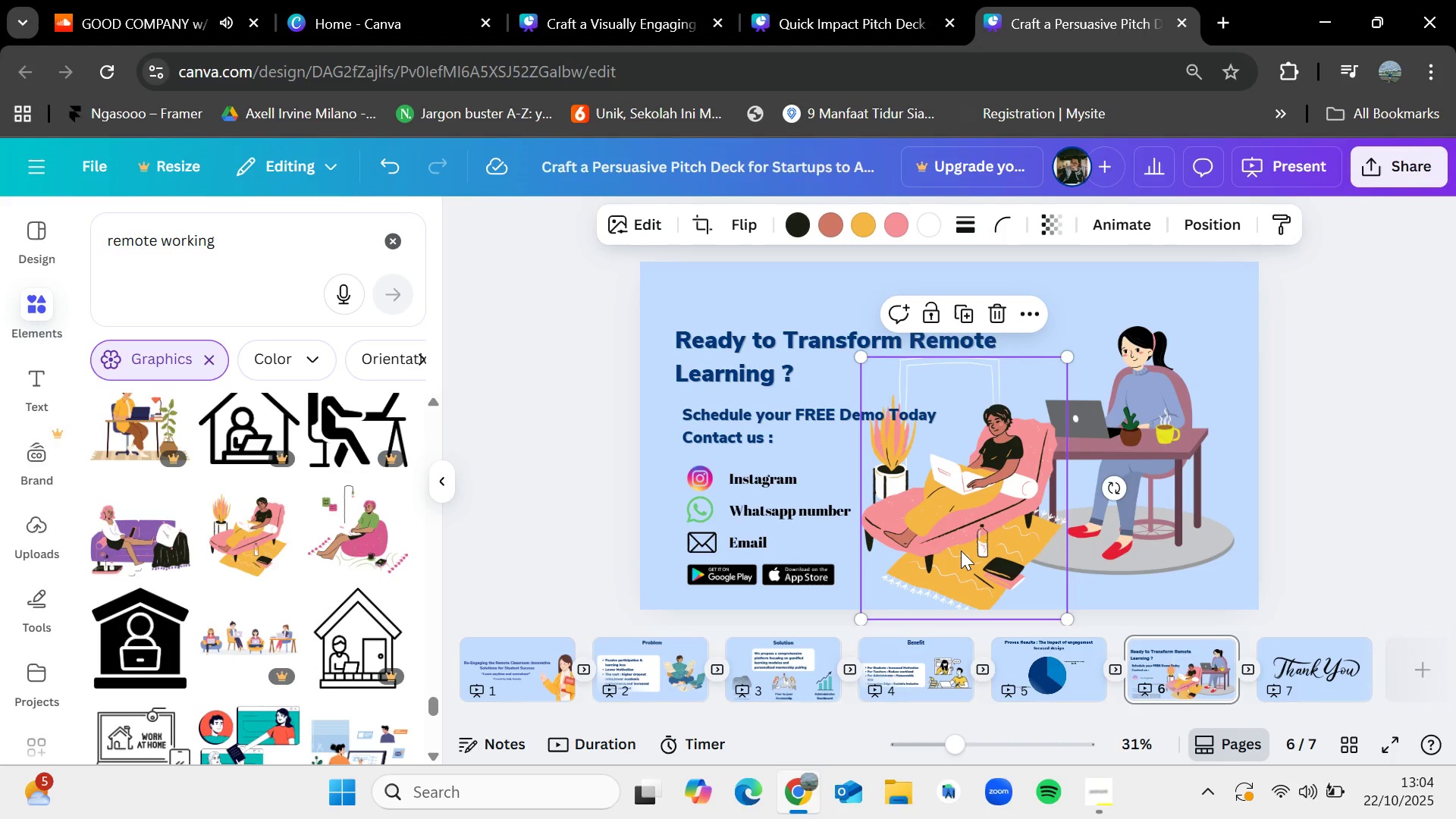 
key(Delete)
 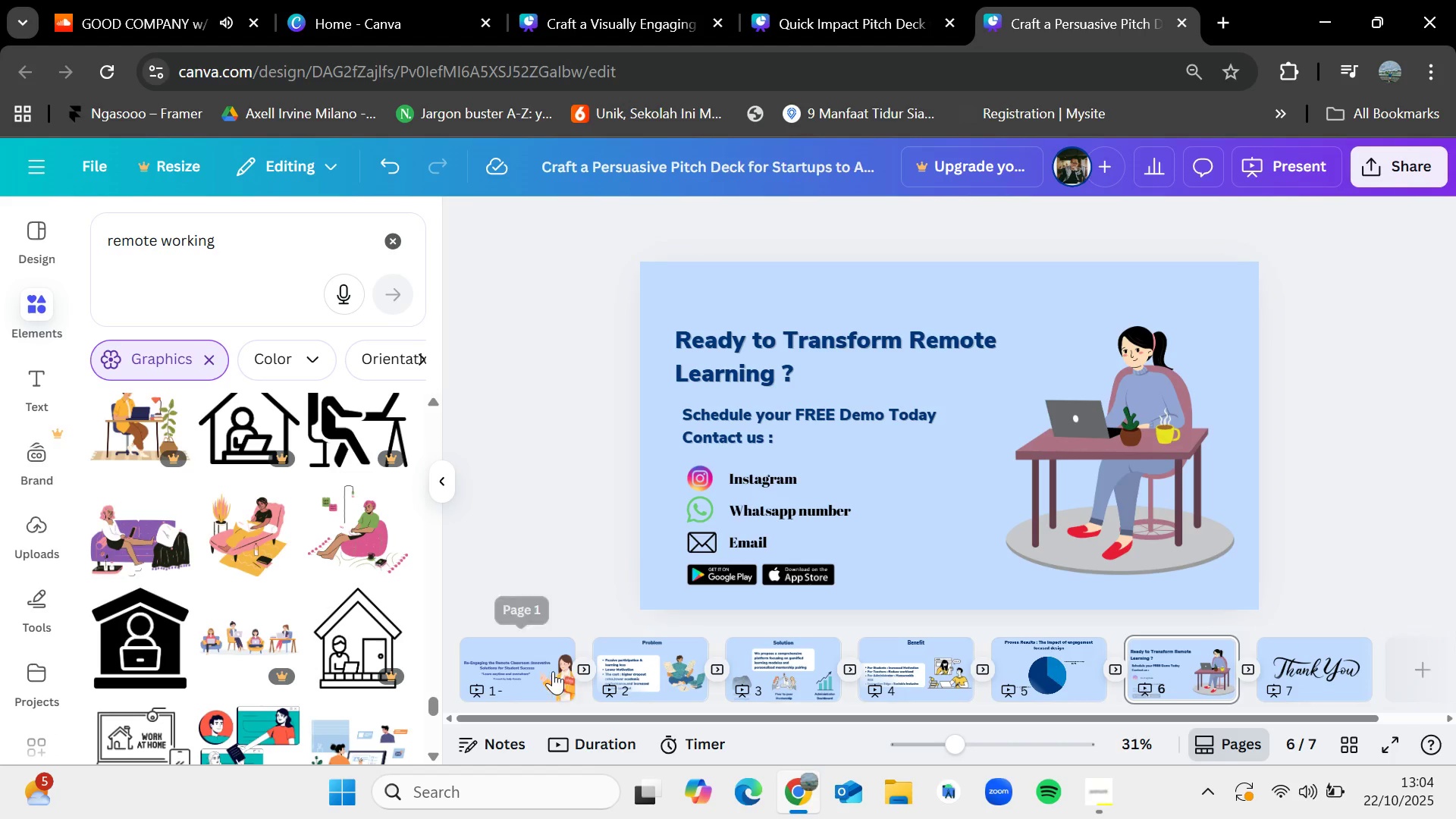 
left_click([553, 671])
 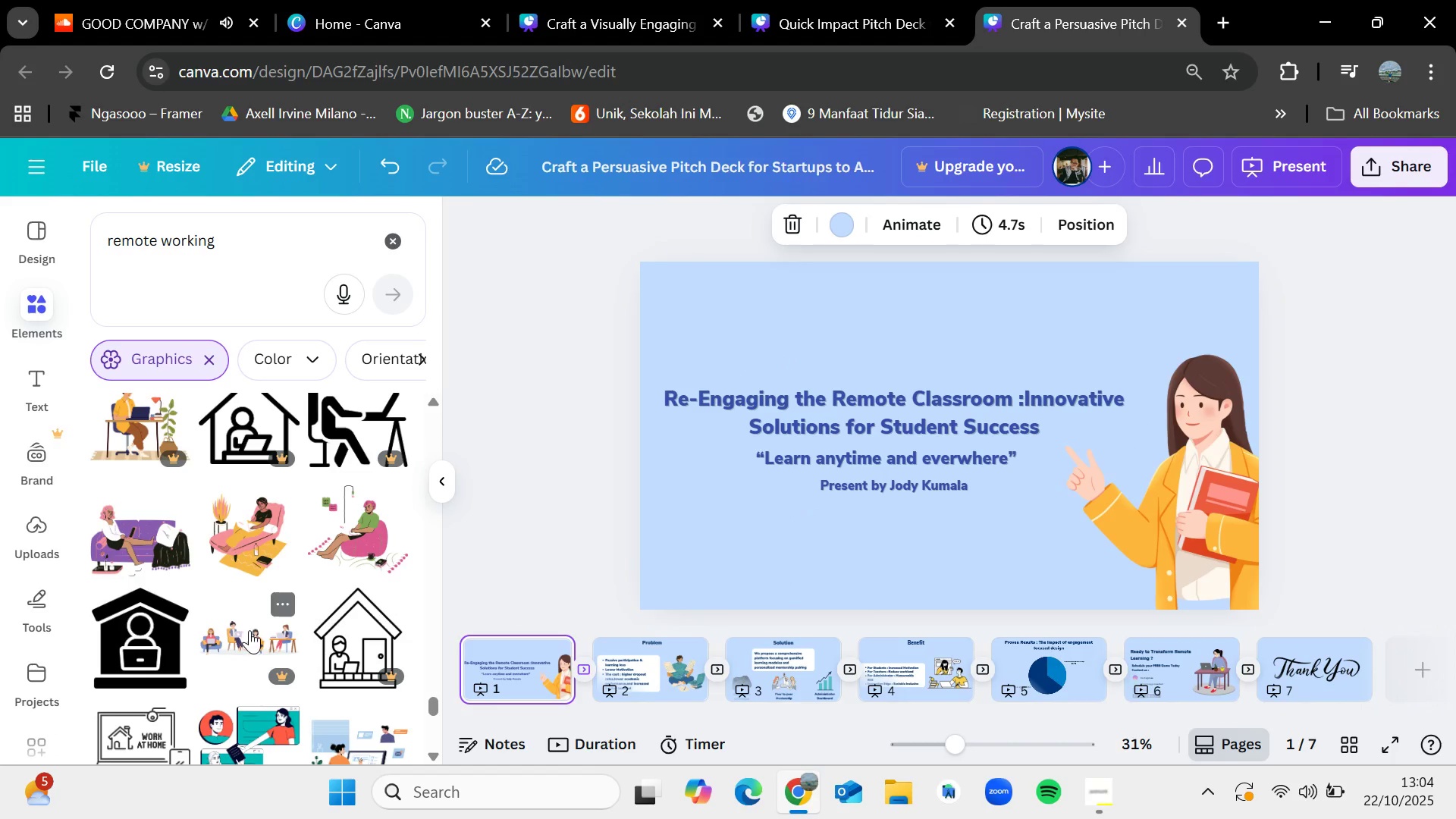 
scroll: coordinate [262, 635], scroll_direction: none, amount: 0.0
 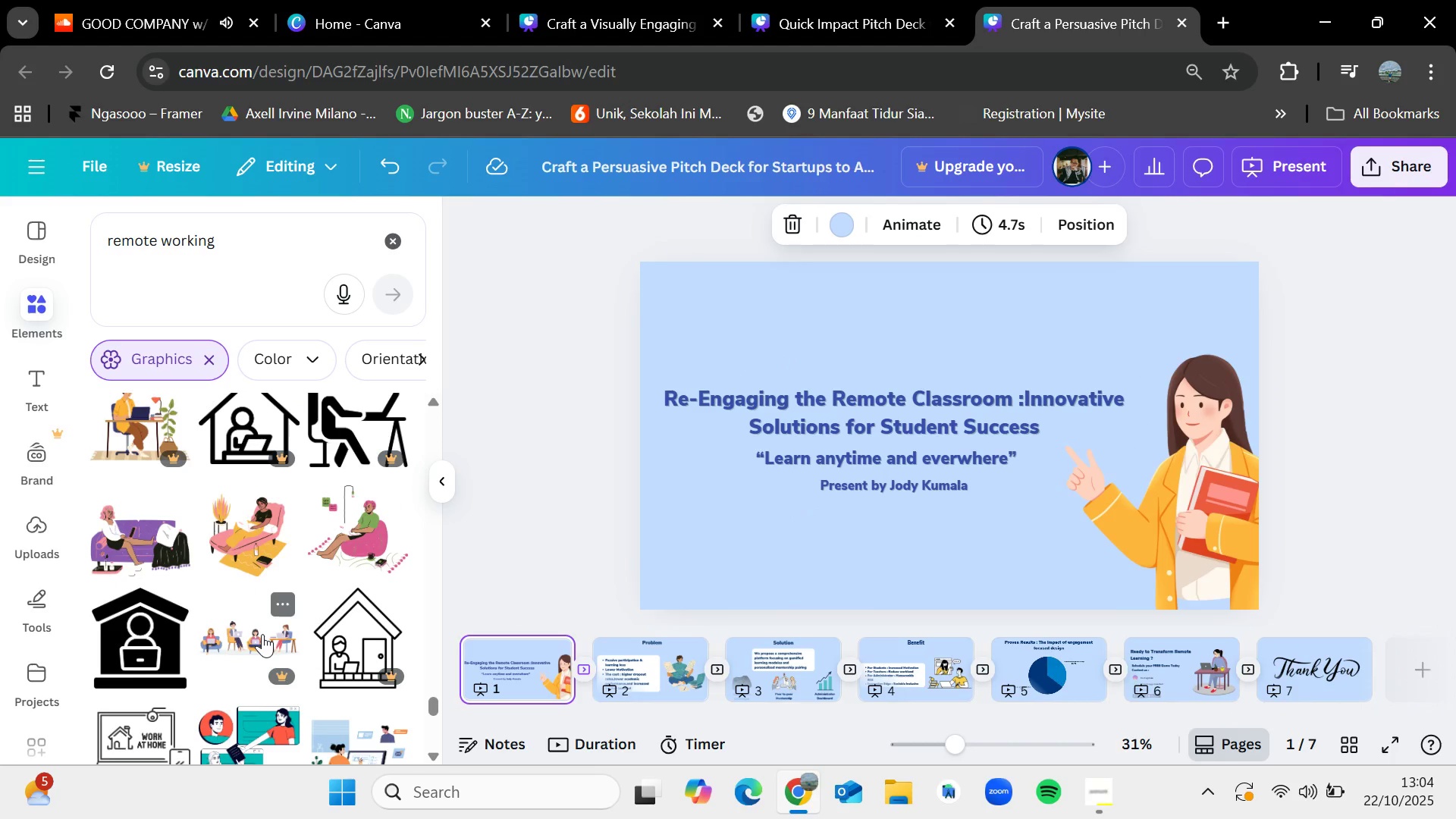 
scroll: coordinate [262, 634], scroll_direction: down, amount: 1.0
 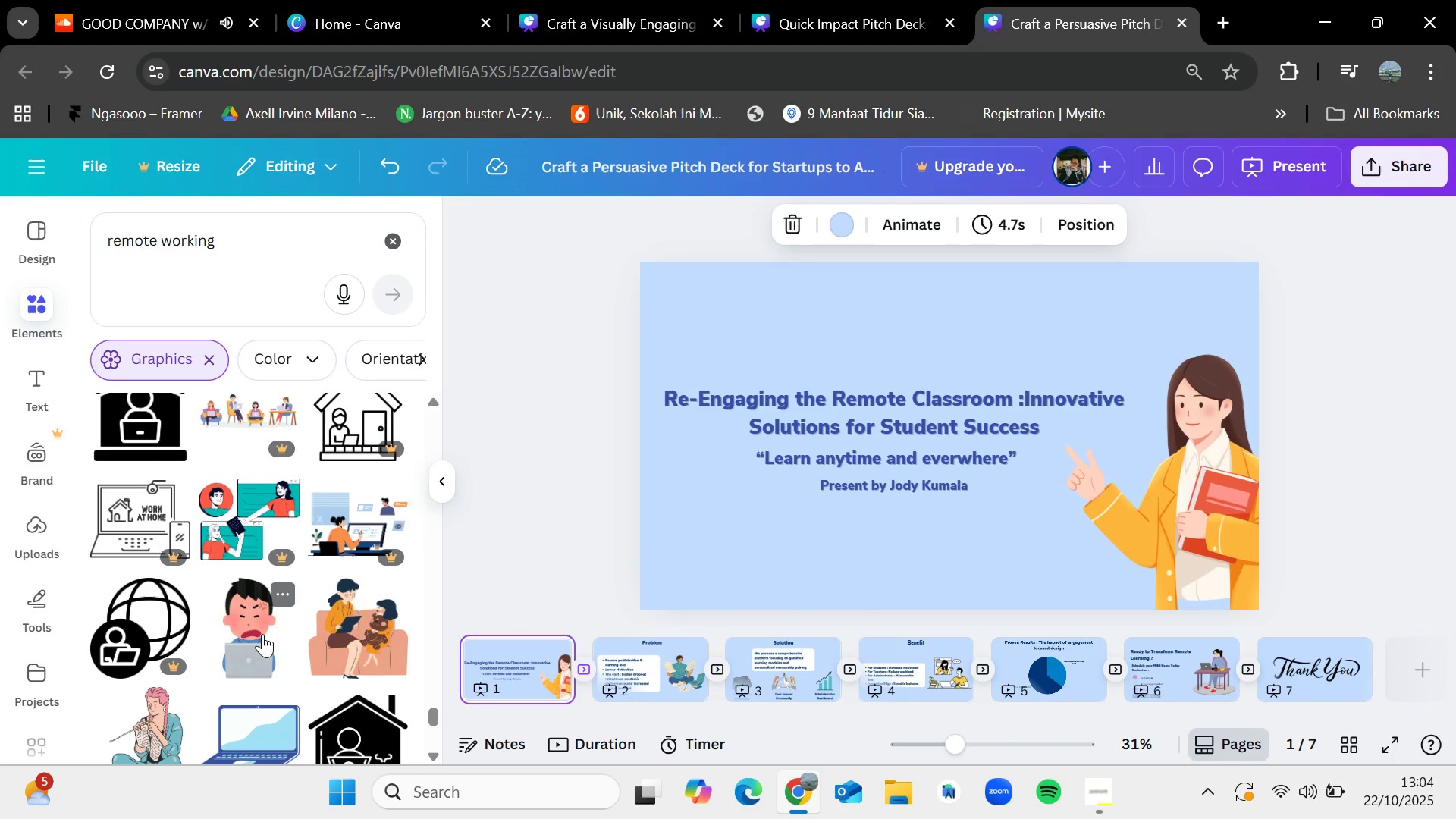 
scroll: coordinate [262, 634], scroll_direction: up, amount: 11.0
 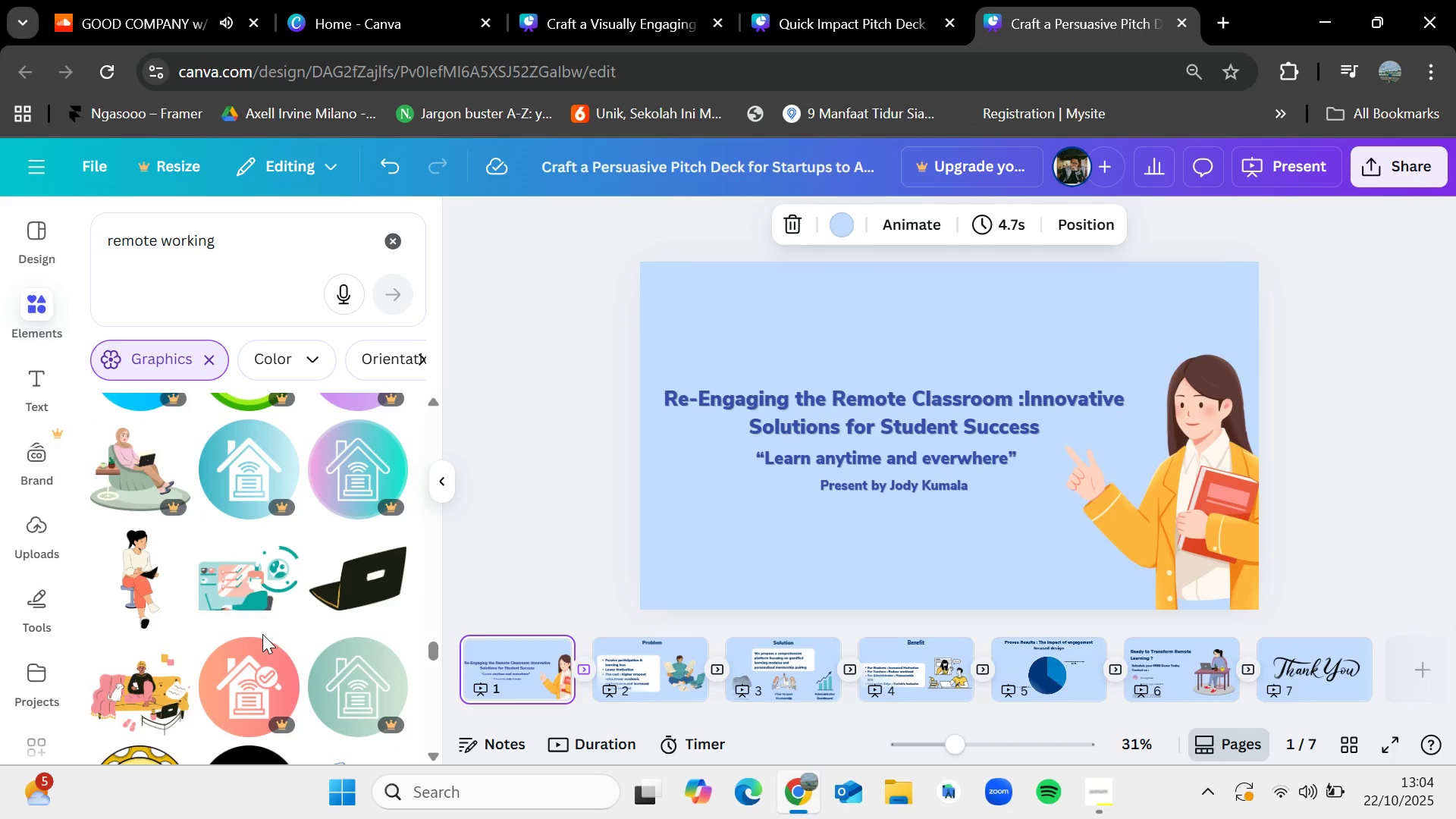 
scroll: coordinate [262, 634], scroll_direction: up, amount: 2.0
 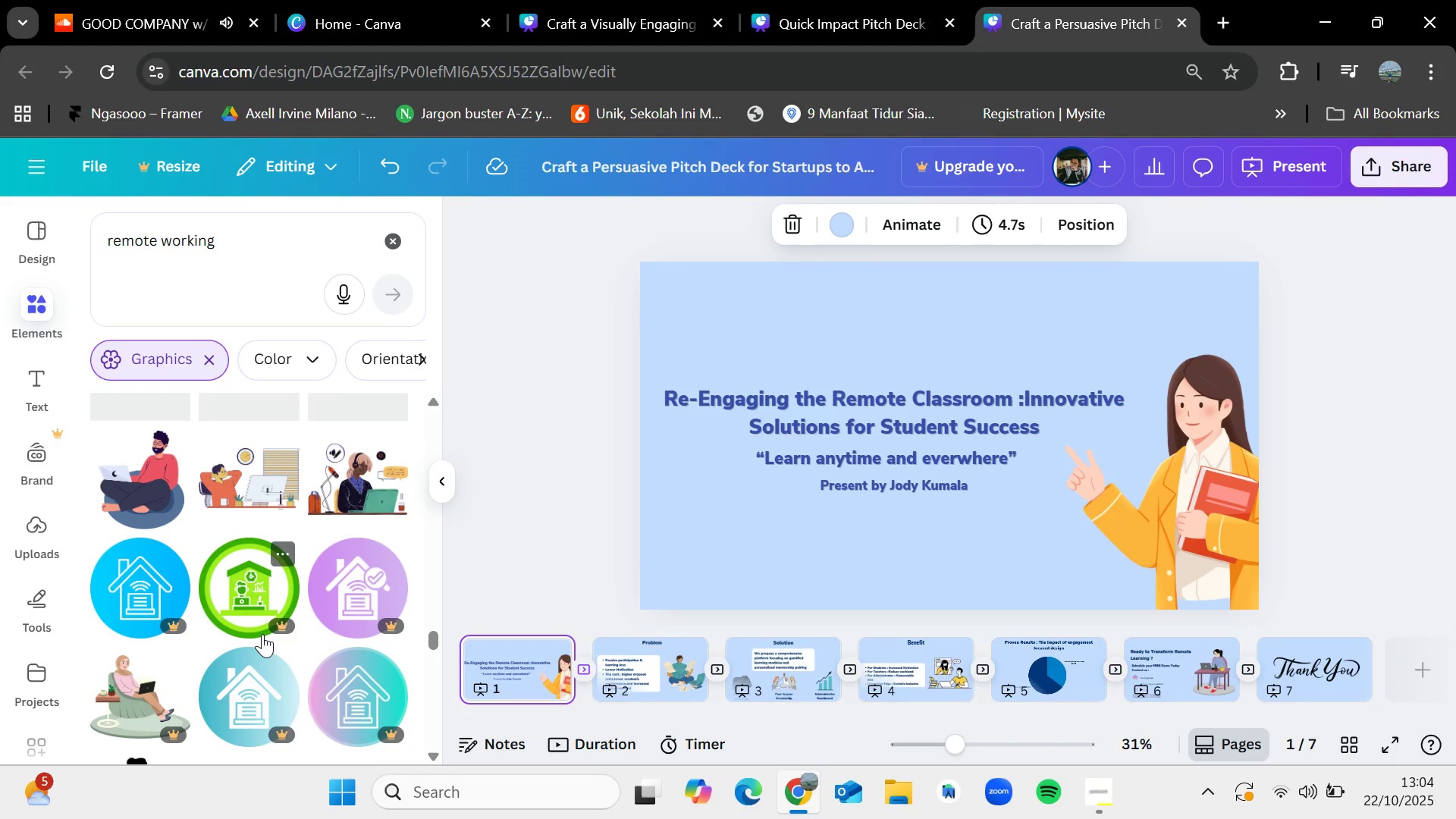 
scroll: coordinate [262, 634], scroll_direction: none, amount: 0.0
 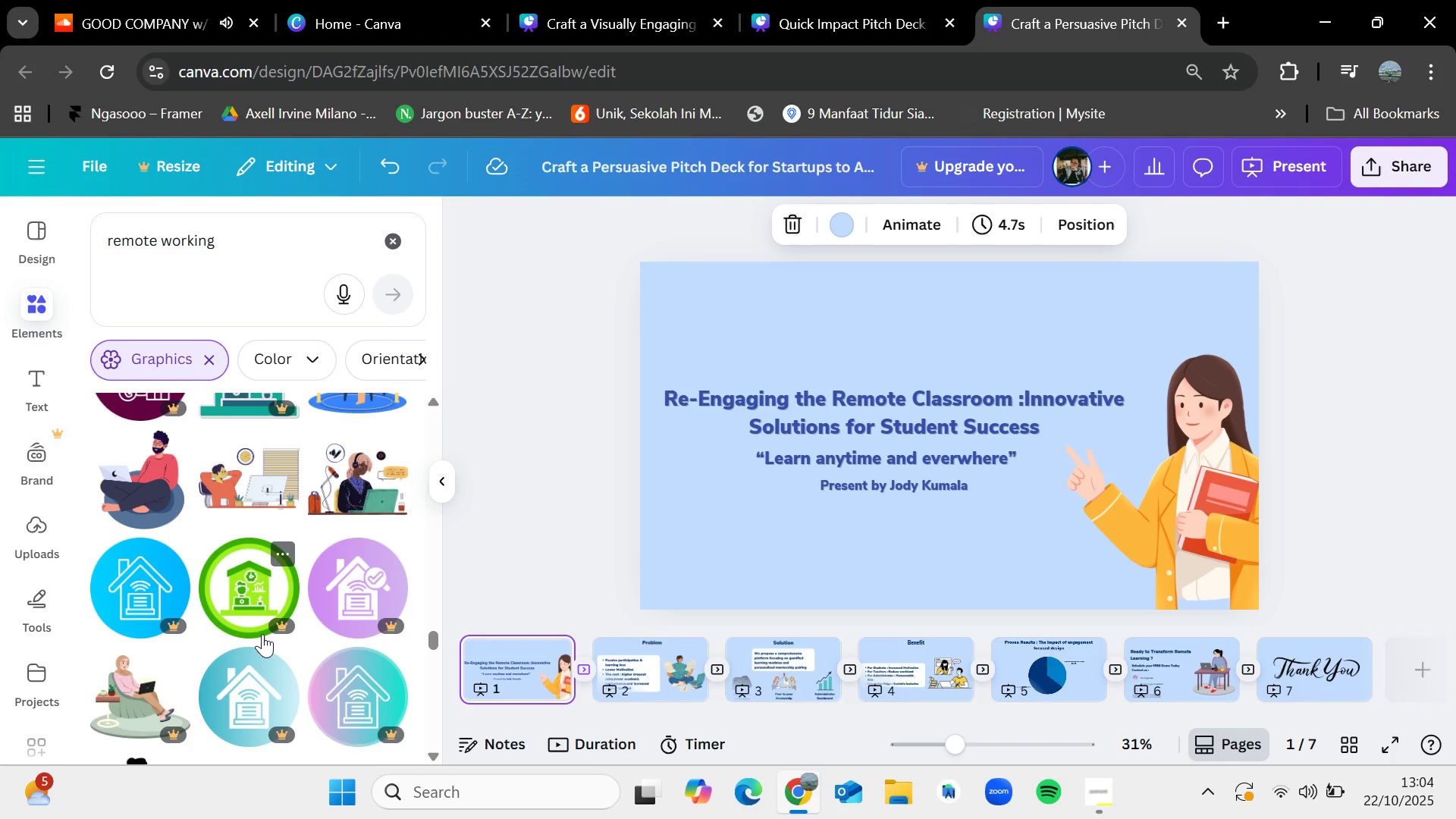 
scroll: coordinate [262, 634], scroll_direction: up, amount: 6.0
 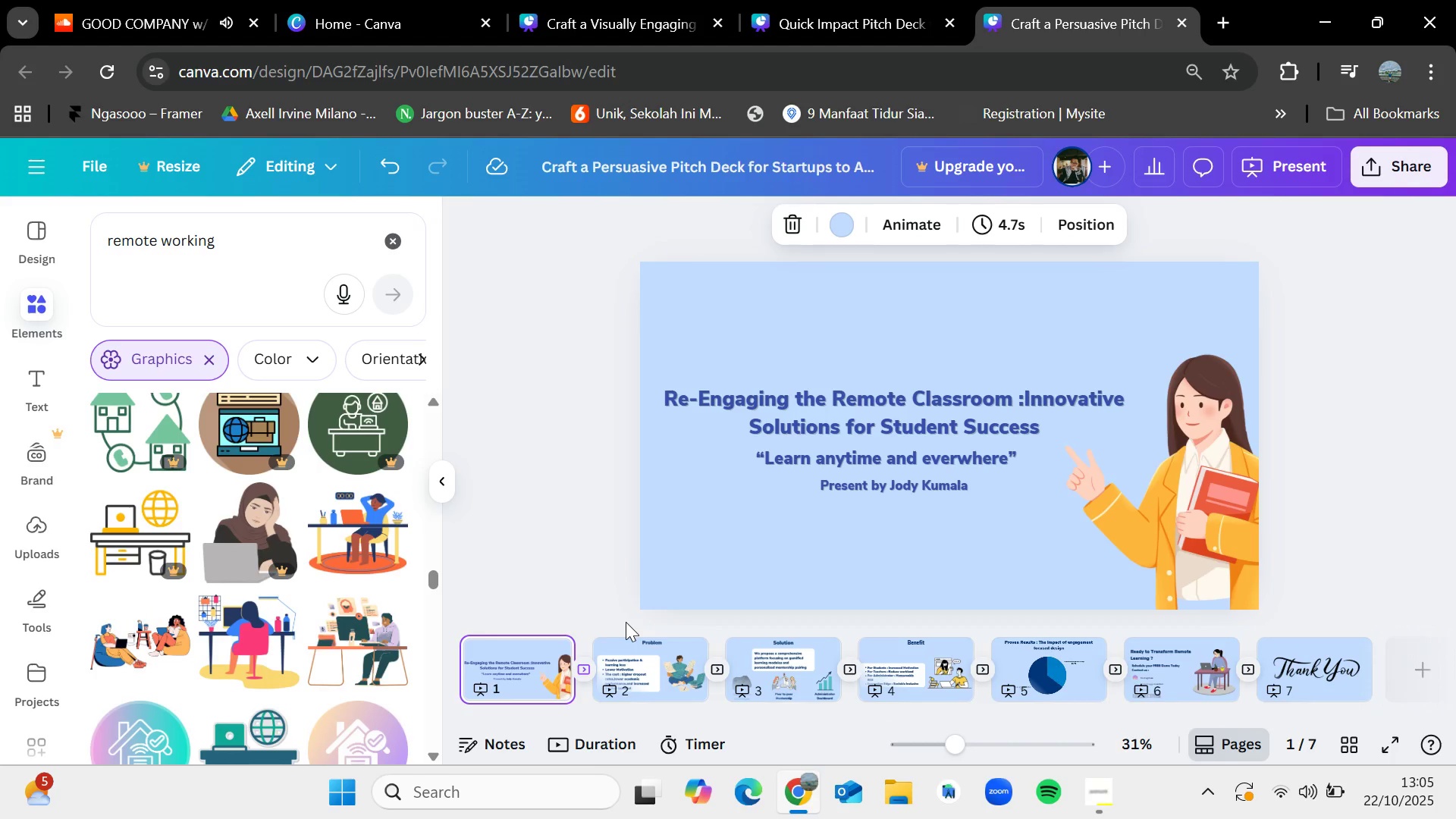 
left_click([1219, 520])
 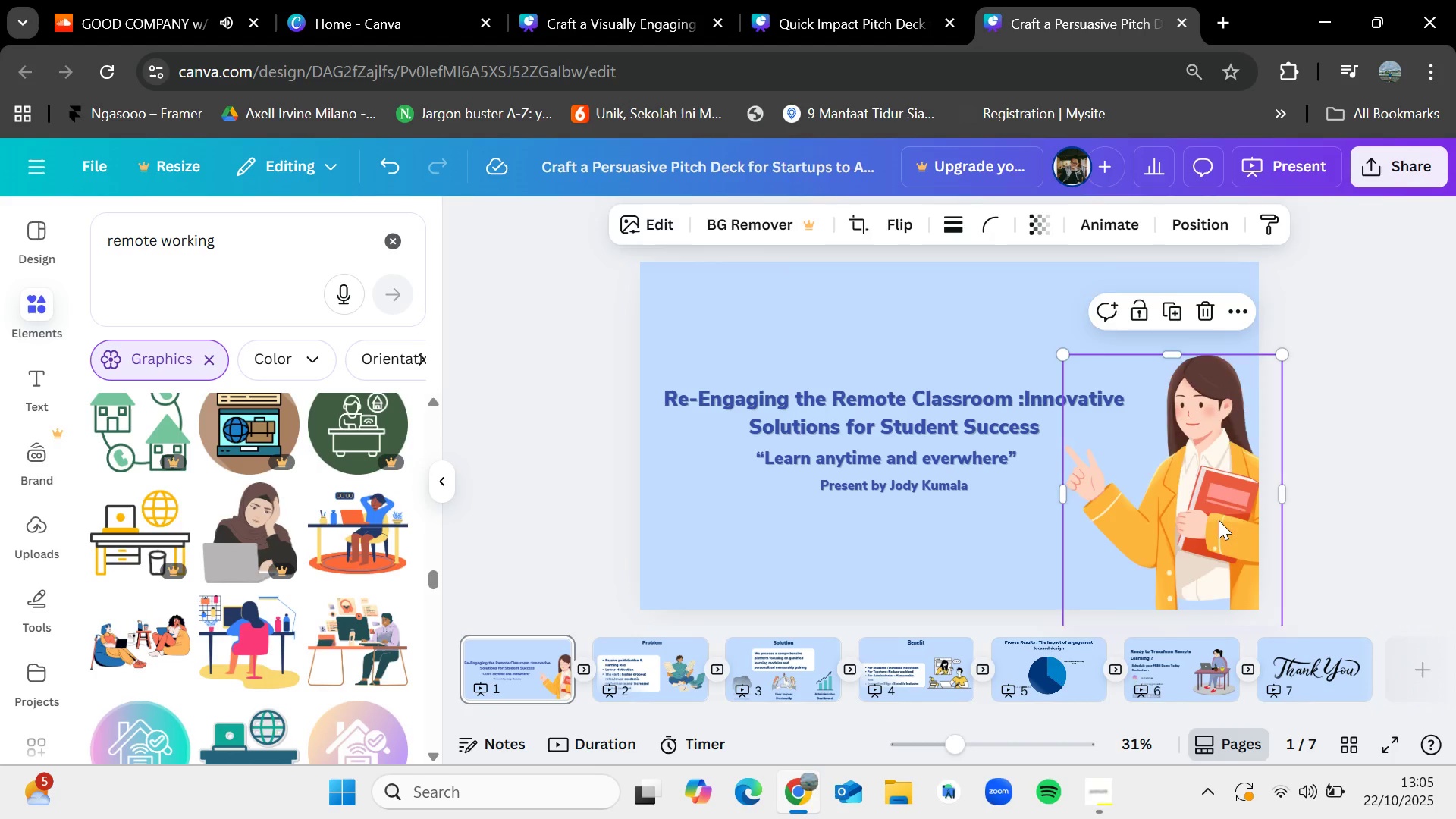 
key(Delete)
 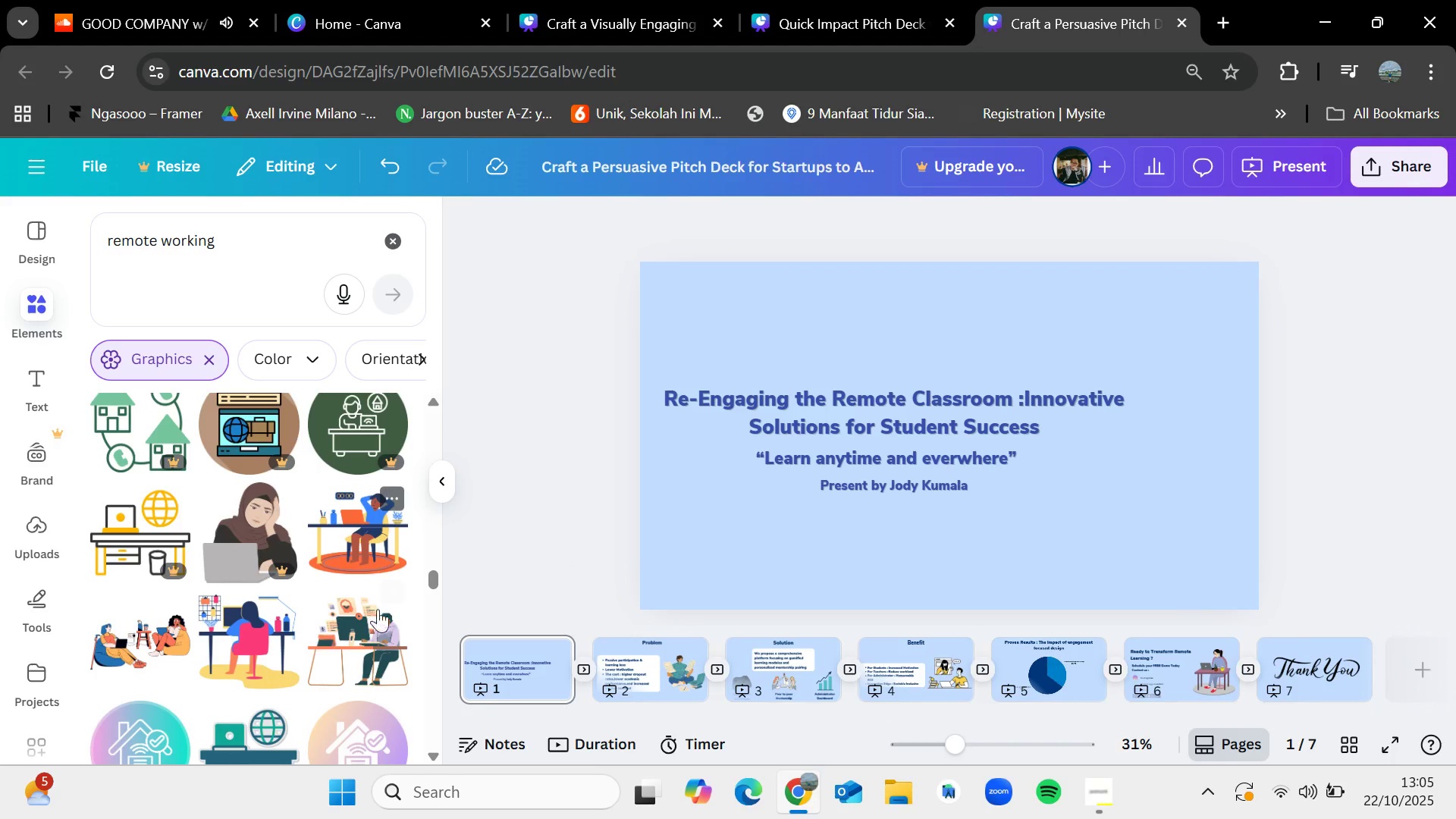 
left_click_drag(start_coordinate=[354, 643], to_coordinate=[1091, 450])
 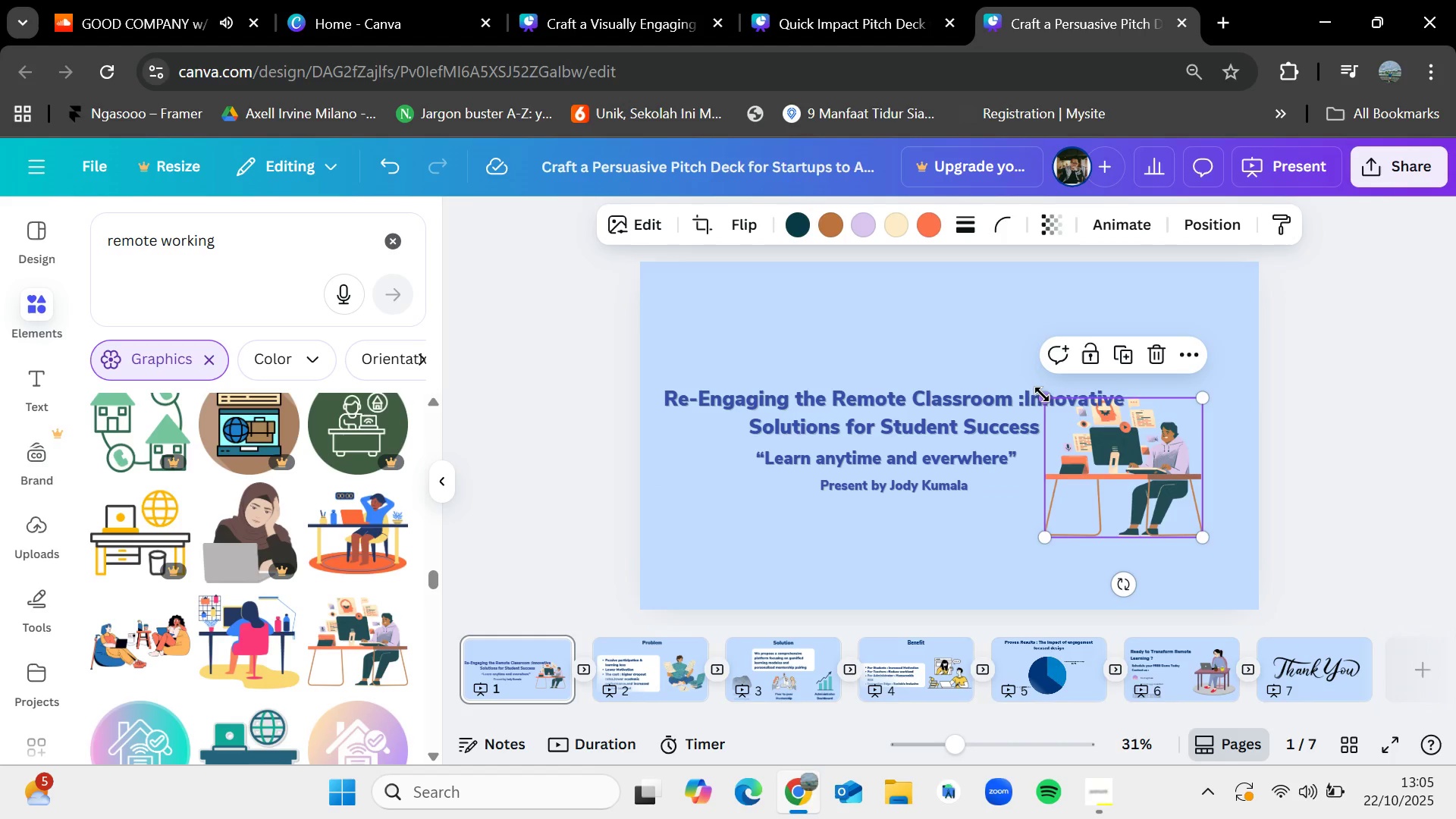 
left_click_drag(start_coordinate=[1039, 397], to_coordinate=[890, 300])
 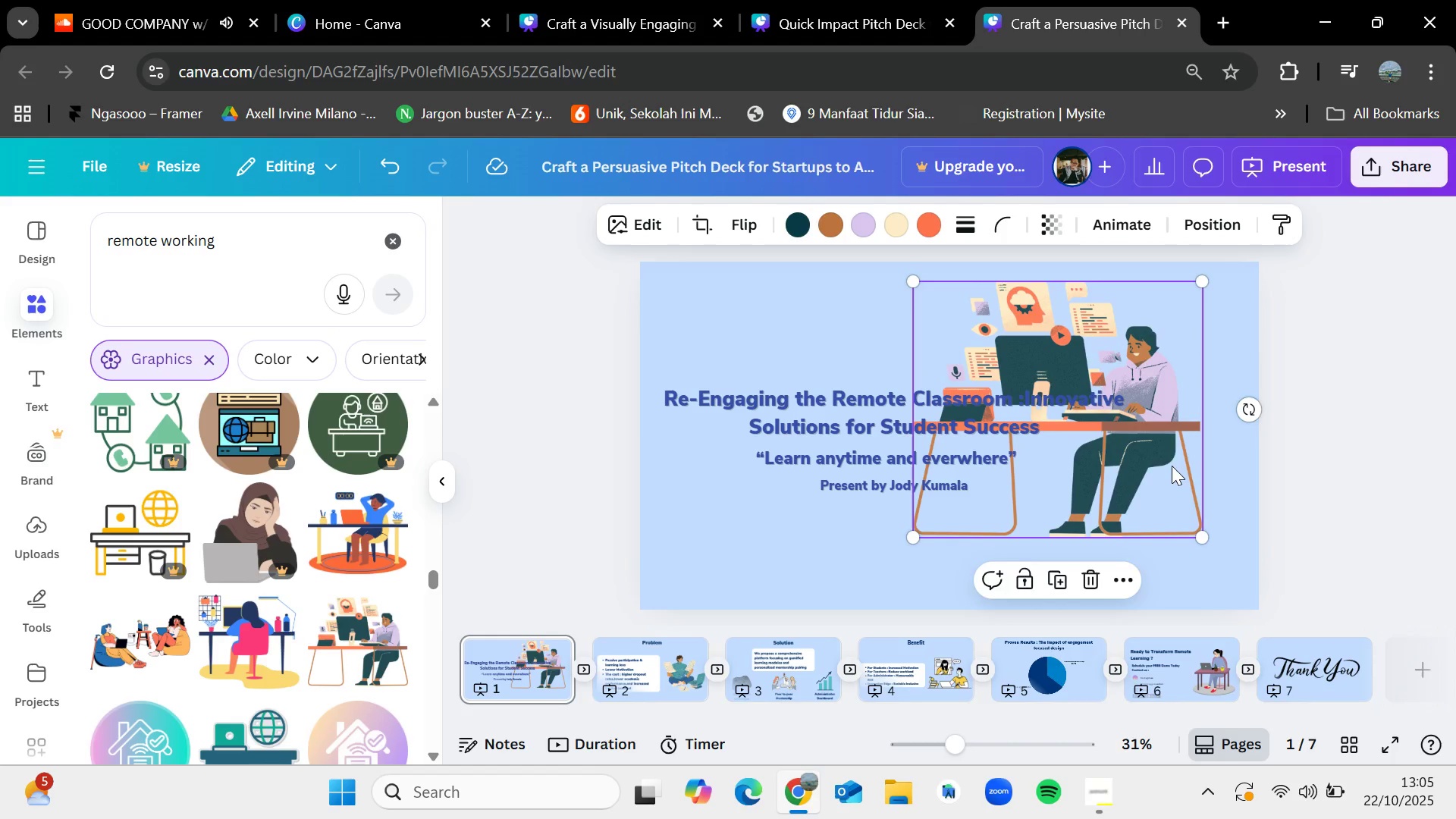 
left_click_drag(start_coordinate=[1173, 466], to_coordinate=[1241, 541])
 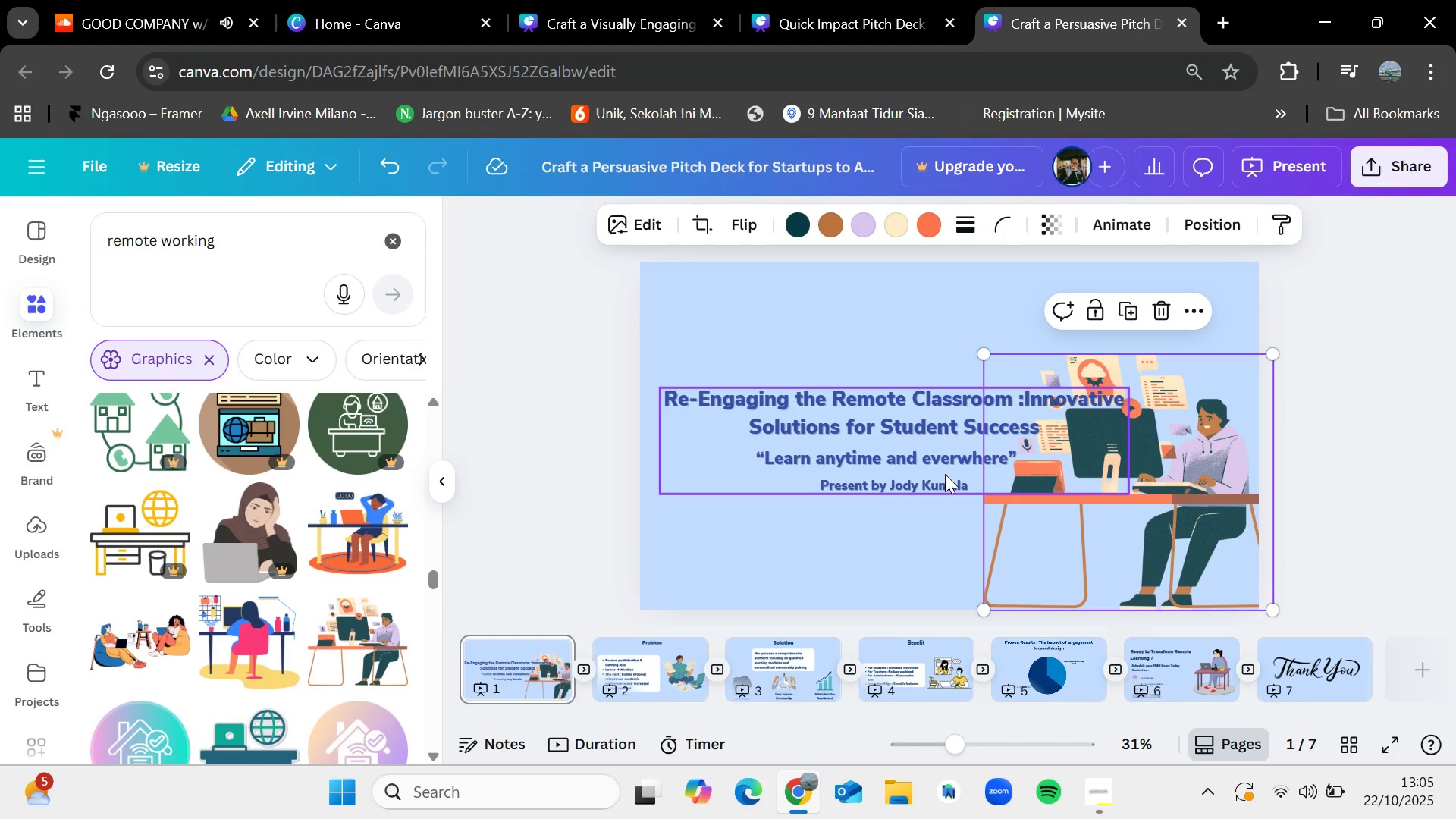 
left_click_drag(start_coordinate=[945, 474], to_coordinate=[933, 390])
 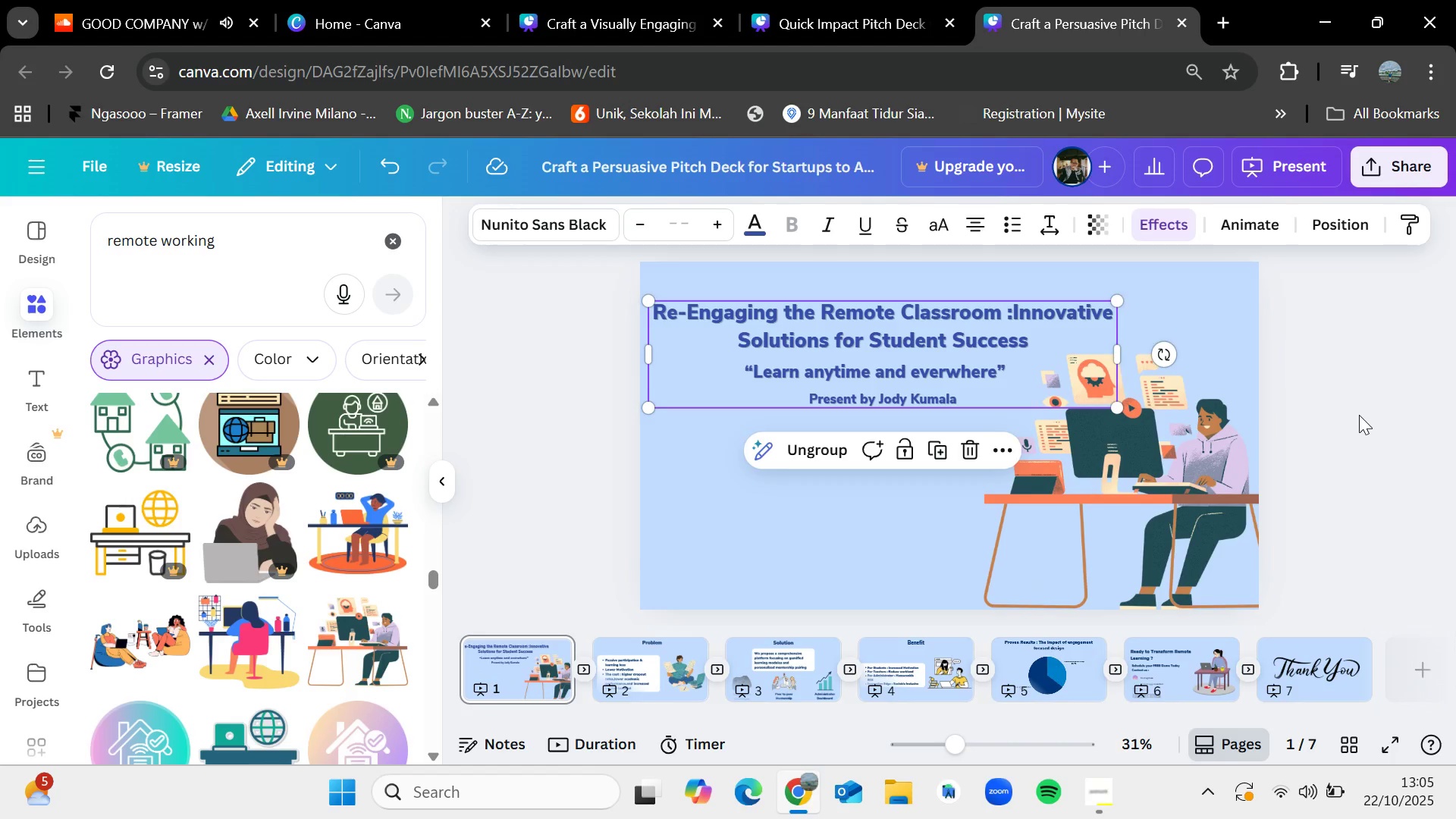 
left_click([1359, 415])
 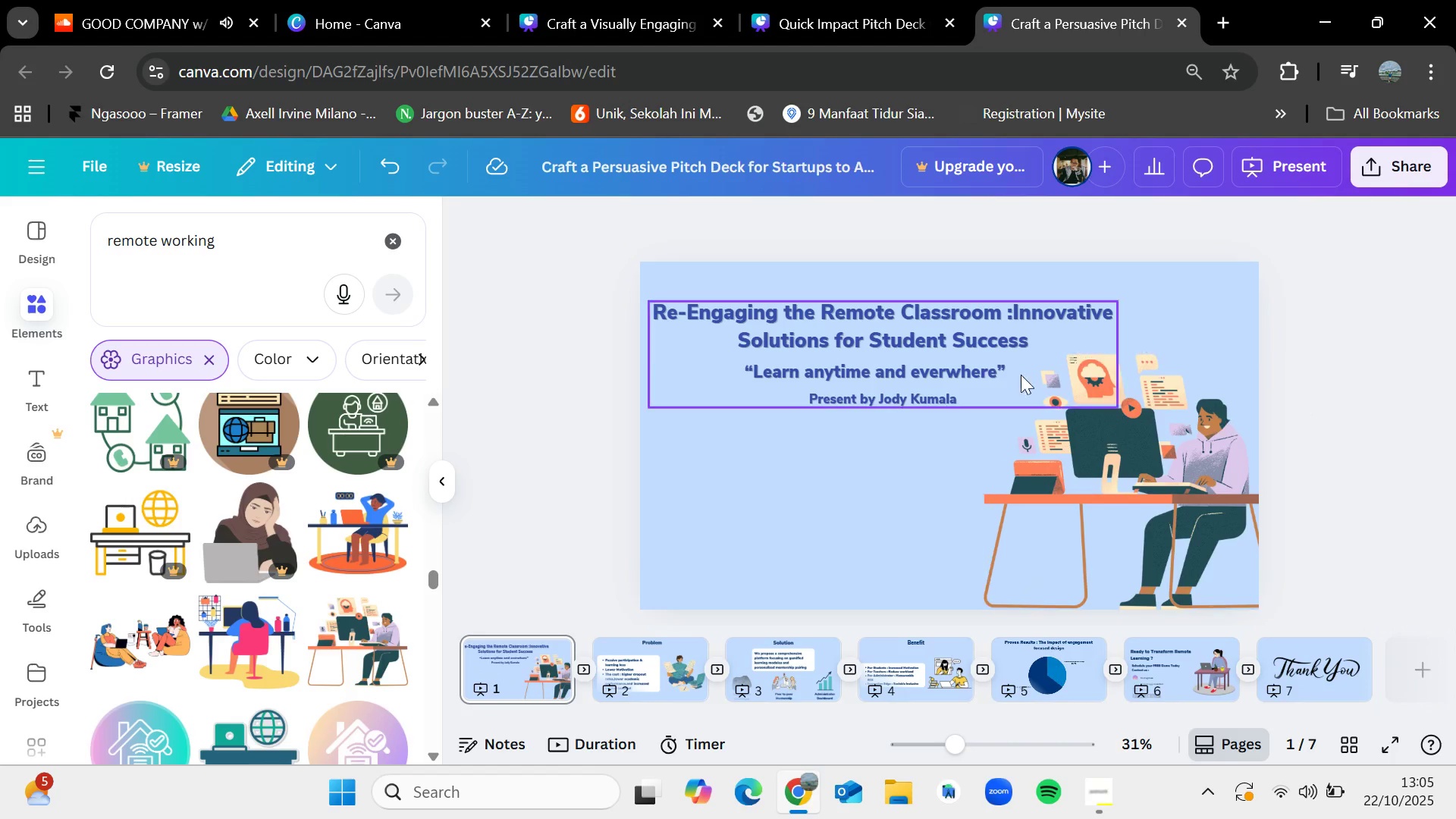 
left_click_drag(start_coordinate=[974, 353], to_coordinate=[977, 367])
 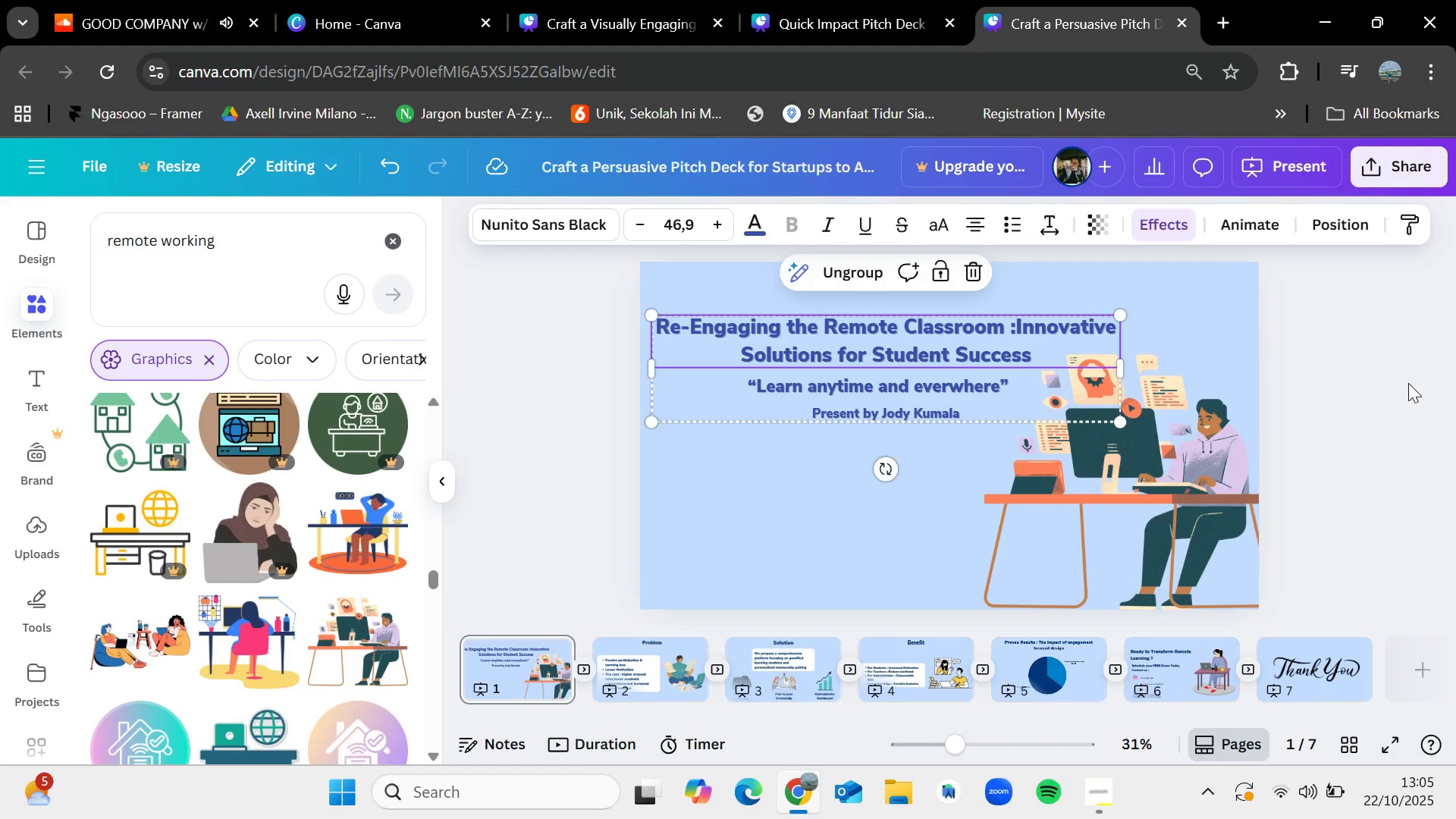 
left_click([1408, 383])
 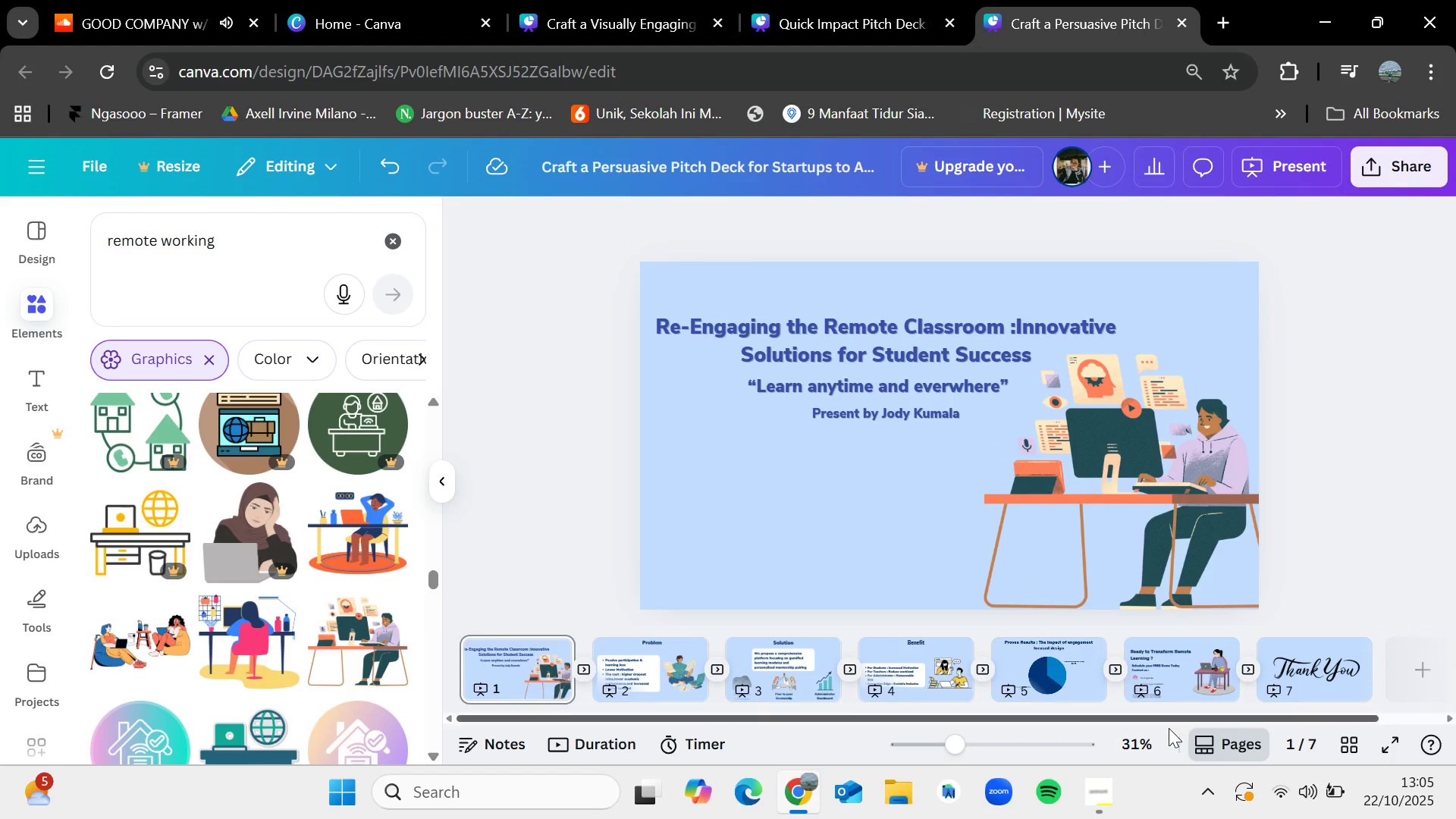 
left_click([1111, 789])